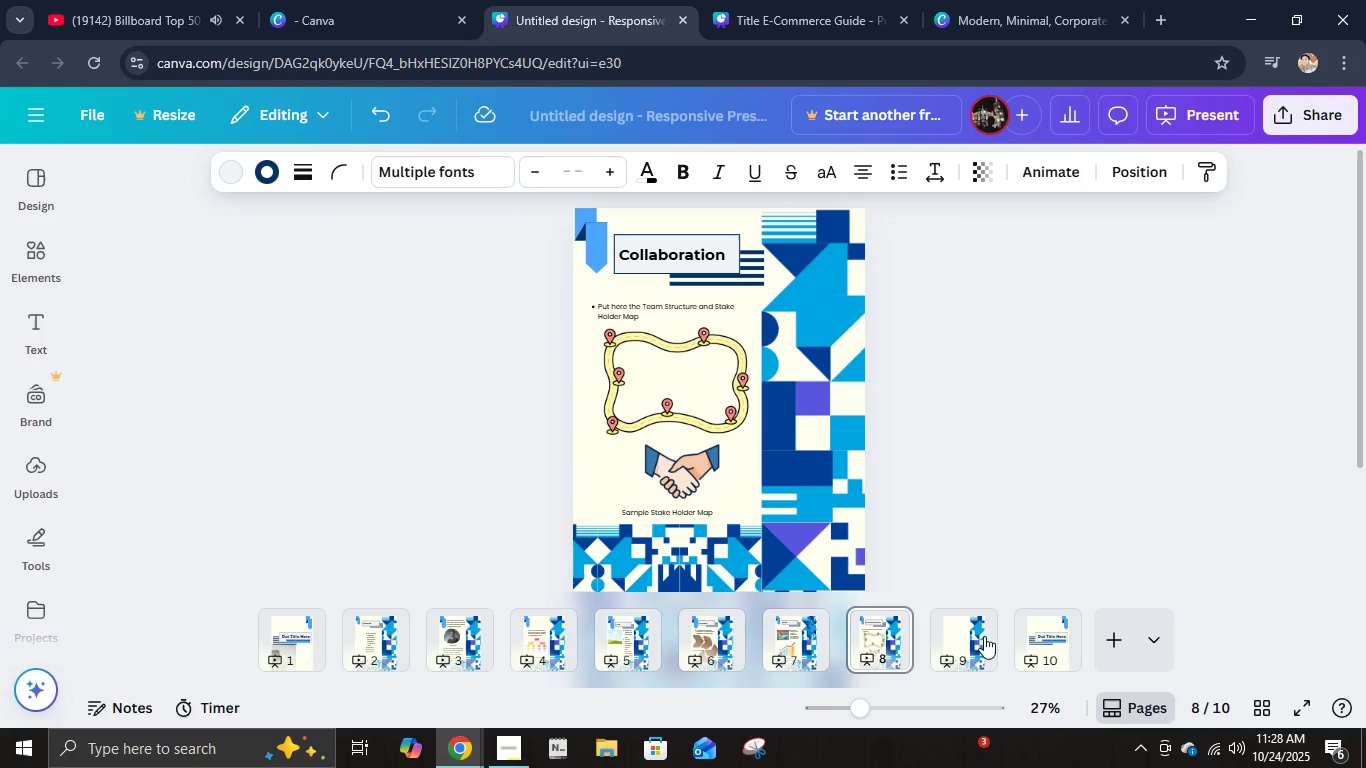 
left_click([984, 636])
 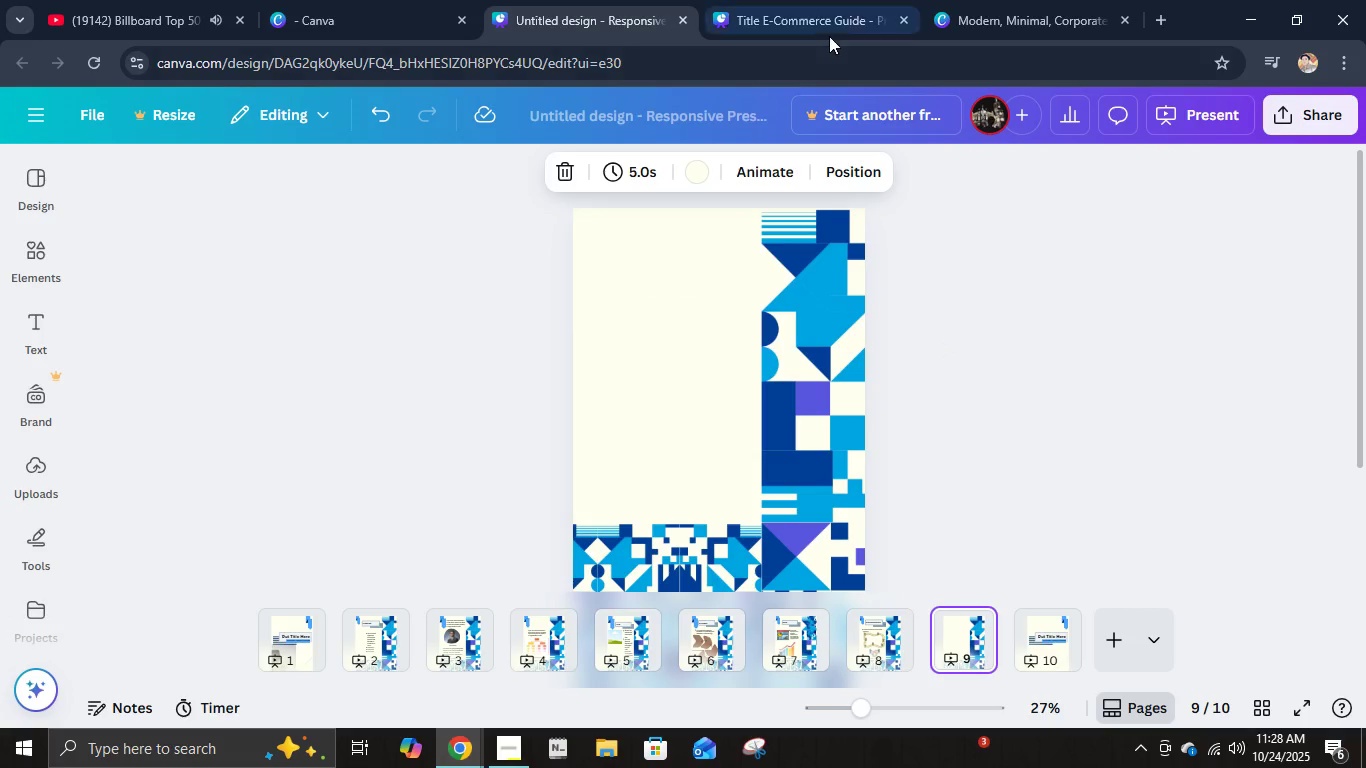 
left_click([829, 33])
 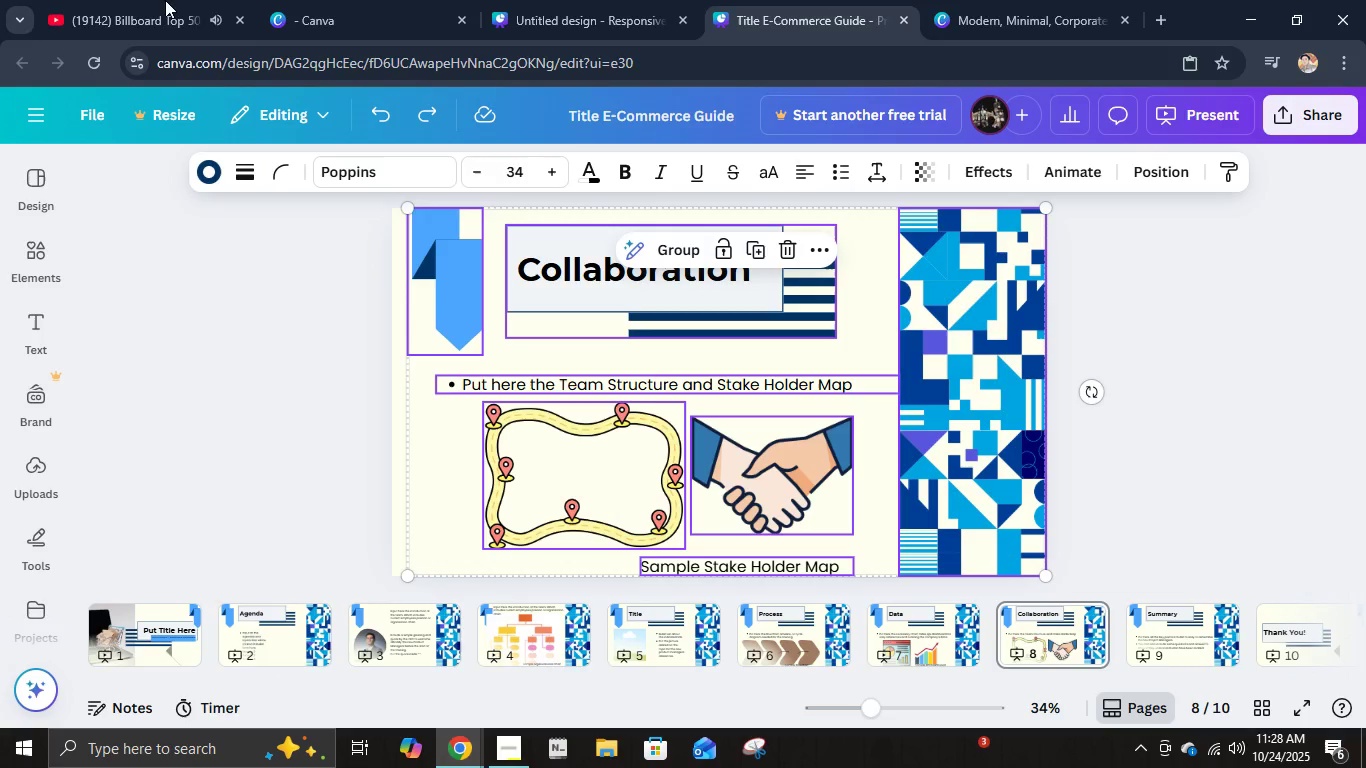 
left_click([164, 0])
 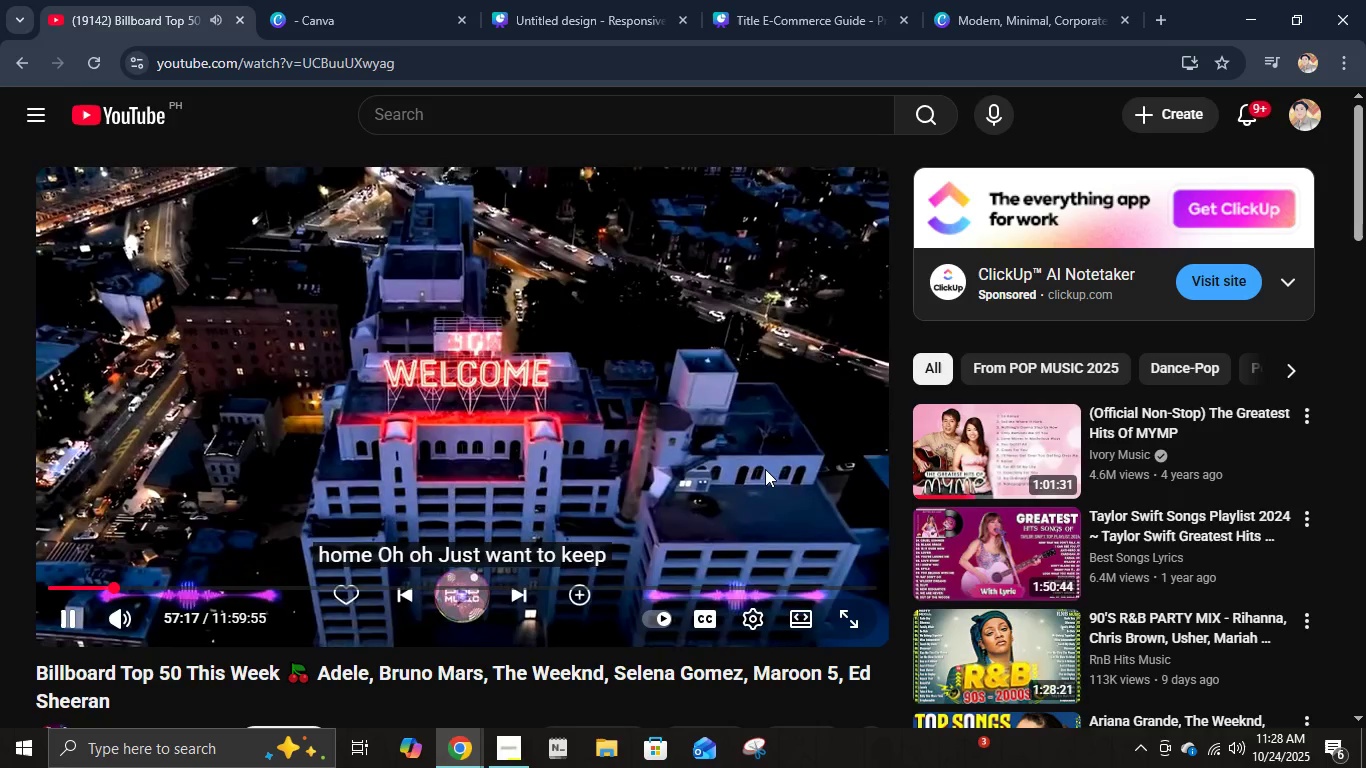 
scroll: coordinate [984, 538], scroll_direction: down, amount: 14.0
 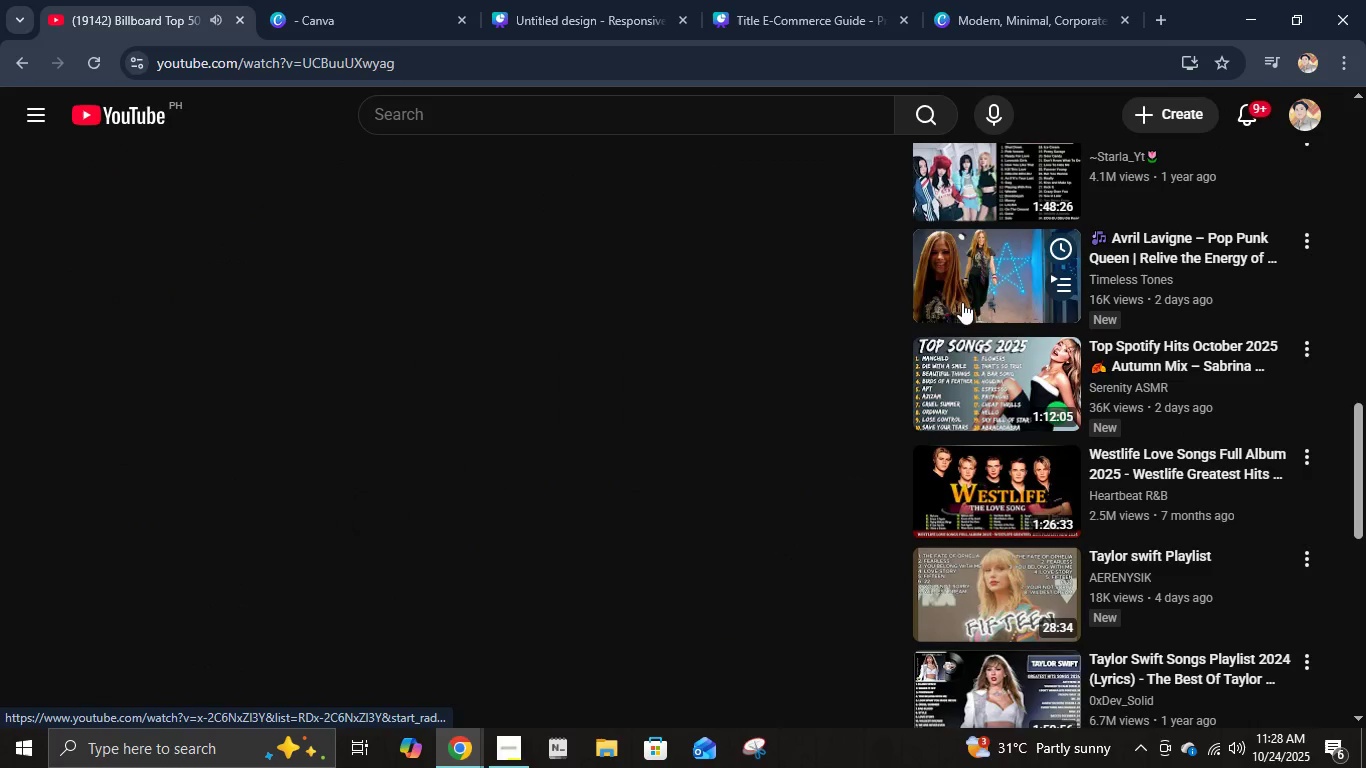 
left_click([965, 291])
 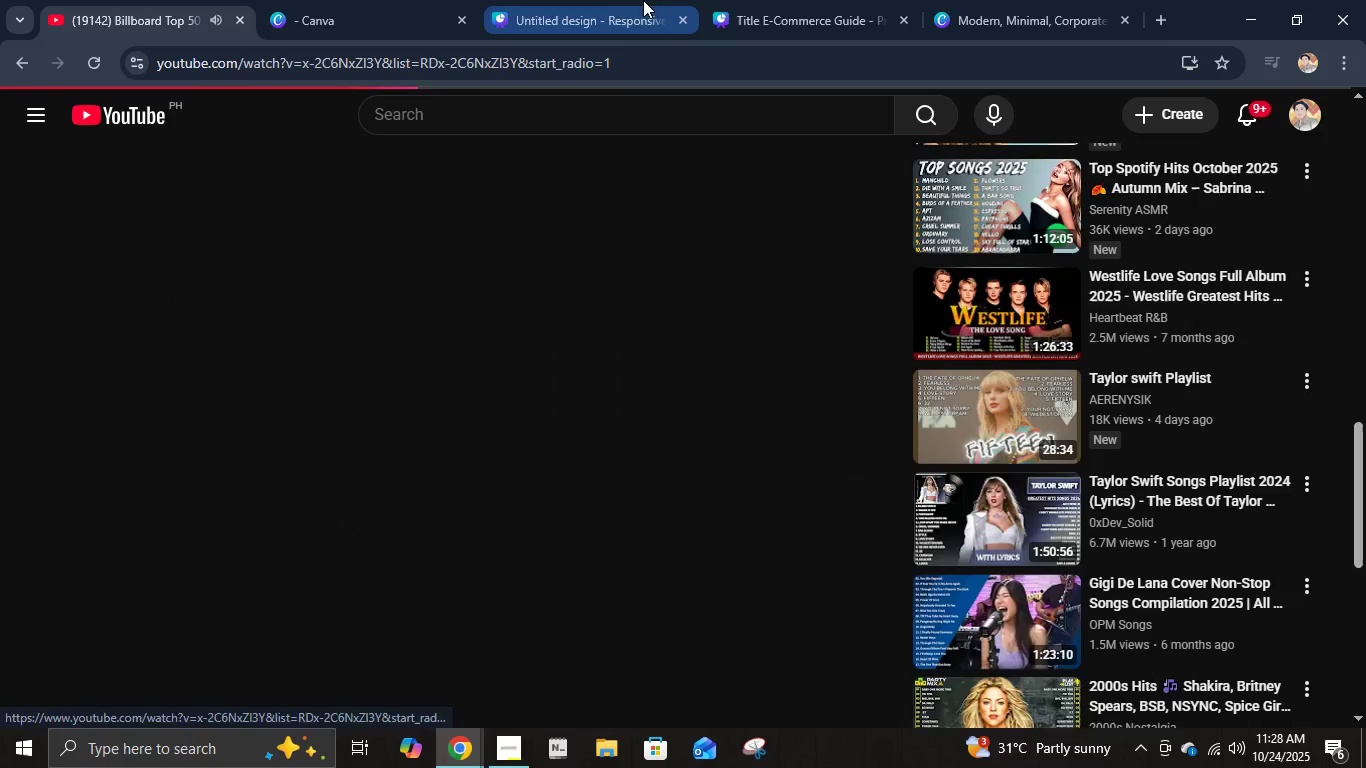 
left_click([596, 0])
 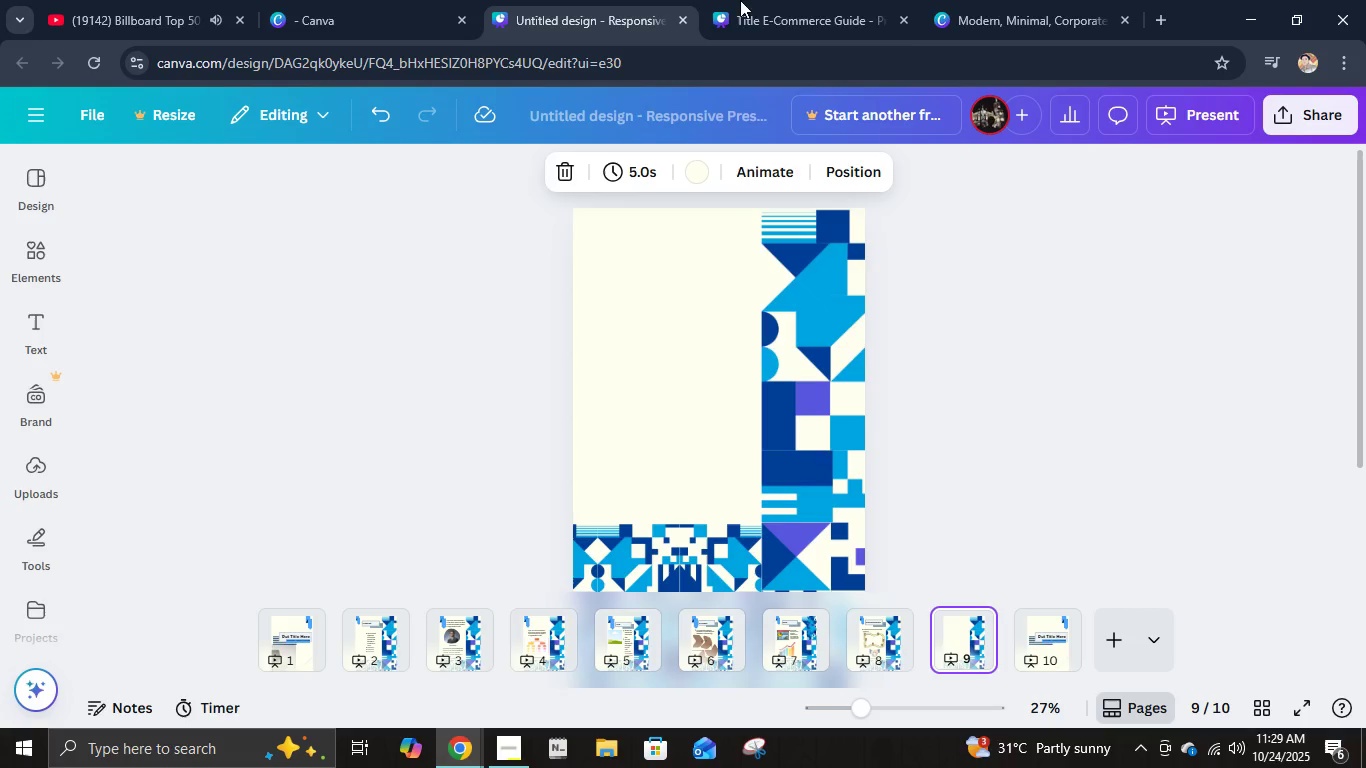 
left_click([759, 0])
 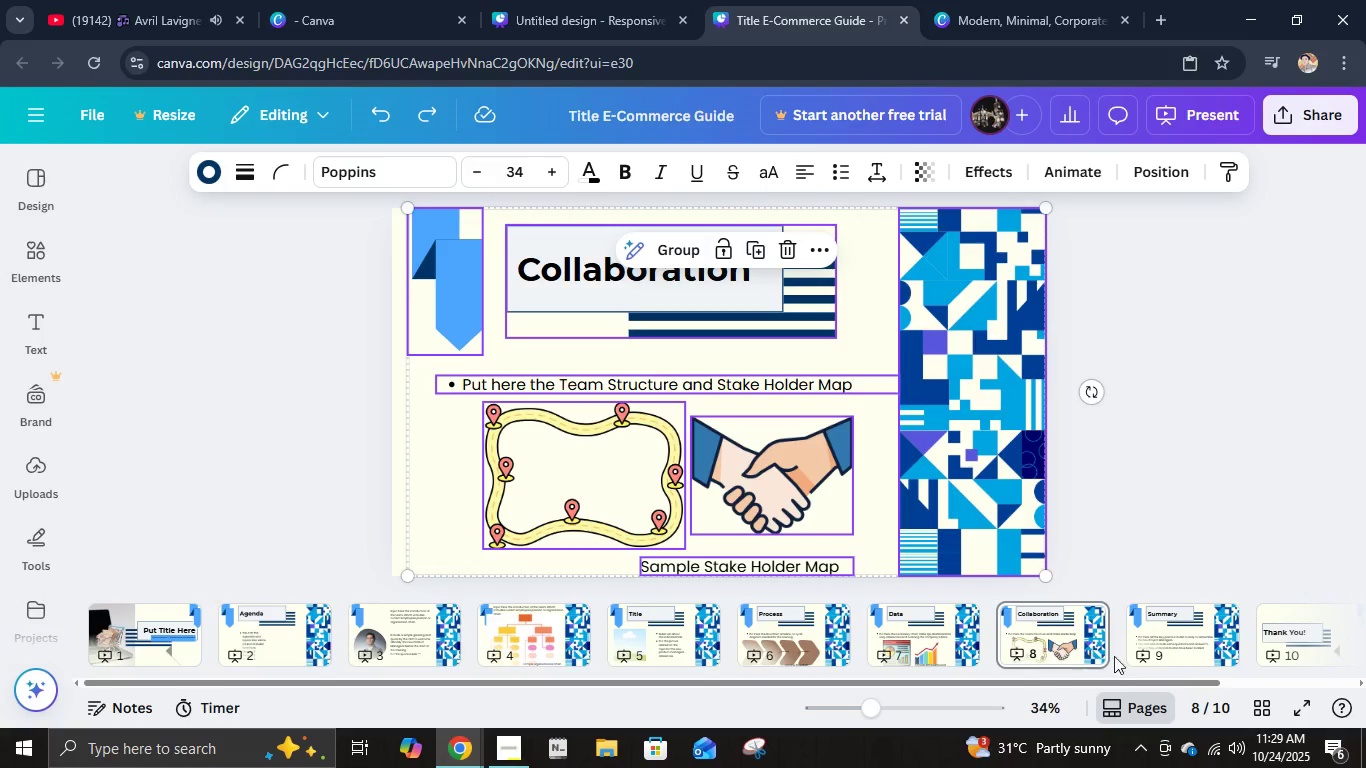 
left_click([1183, 657])
 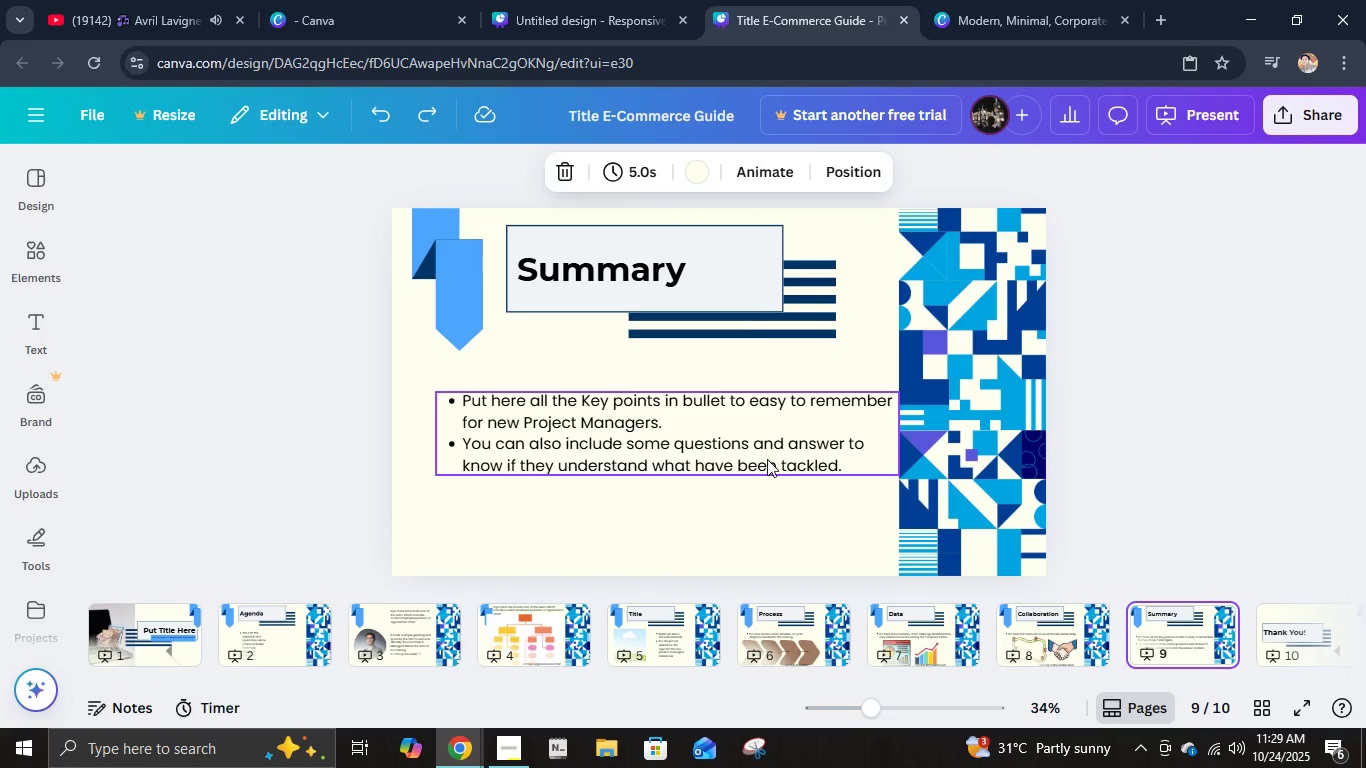 
left_click([767, 459])
 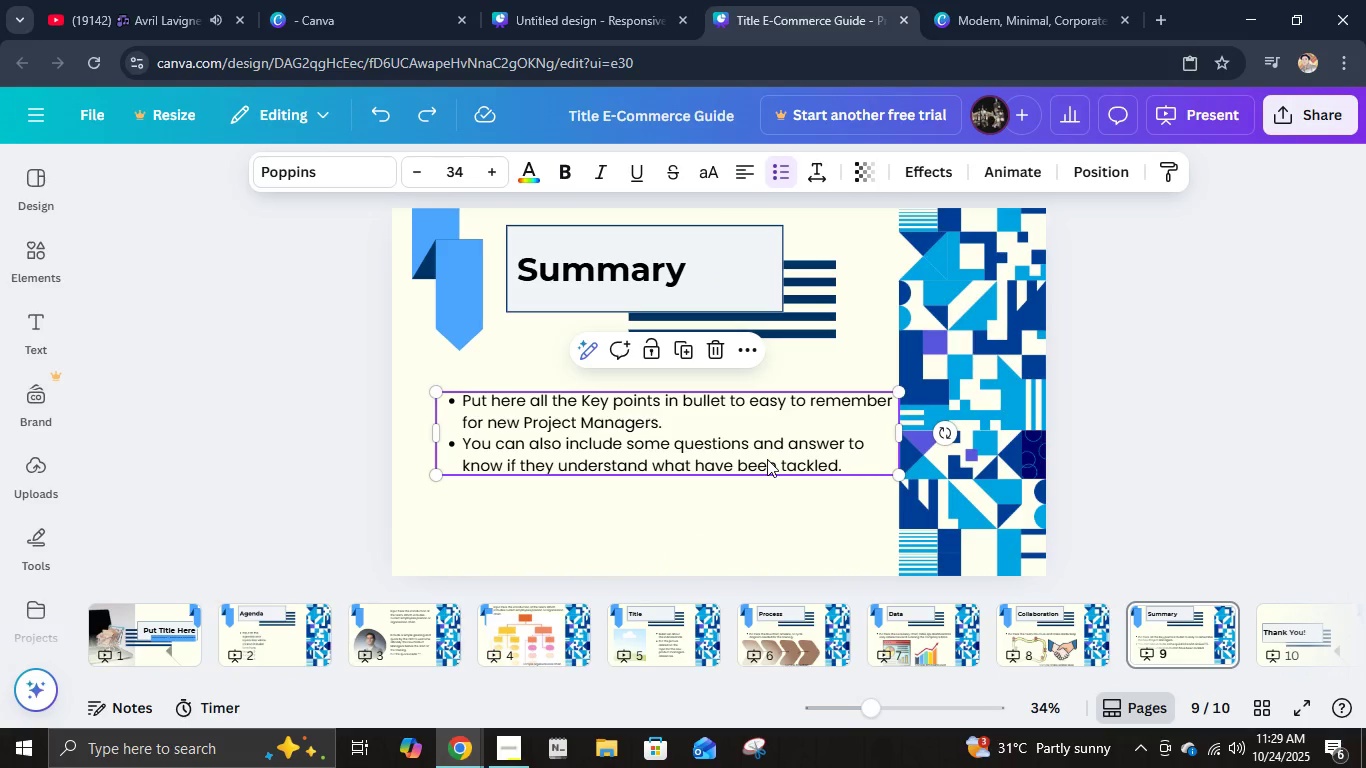 
key(Shift+ShiftLeft)
 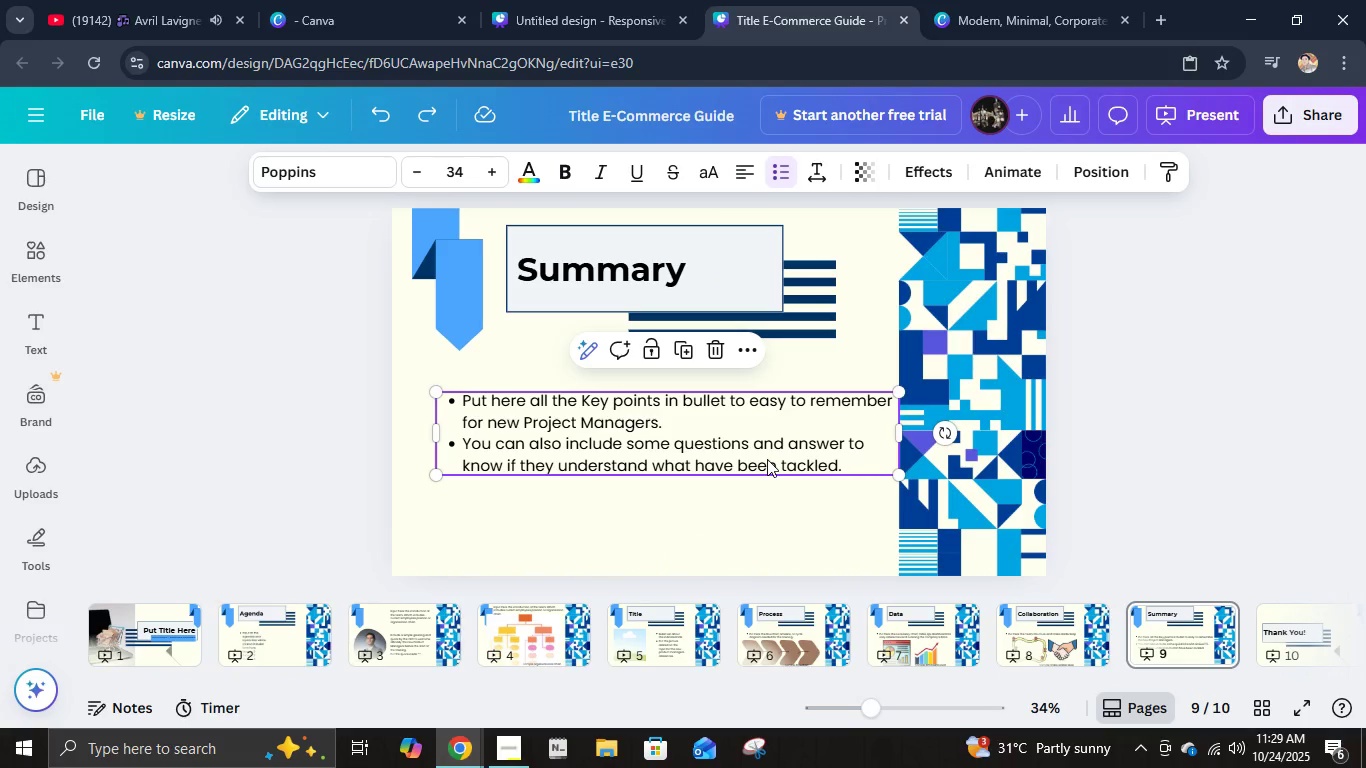 
key(Control+A)
 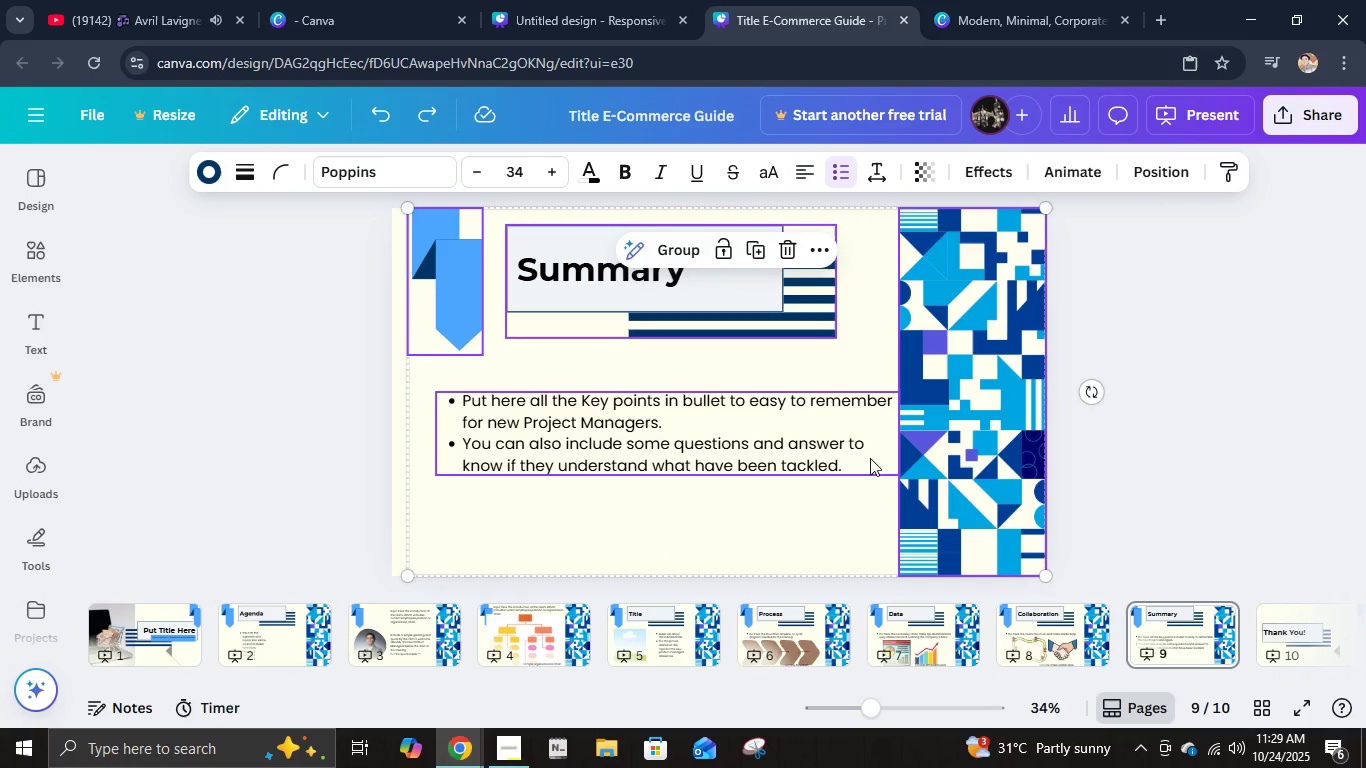 
hold_key(key=ShiftLeft, duration=0.56)
left_click([955, 458])
 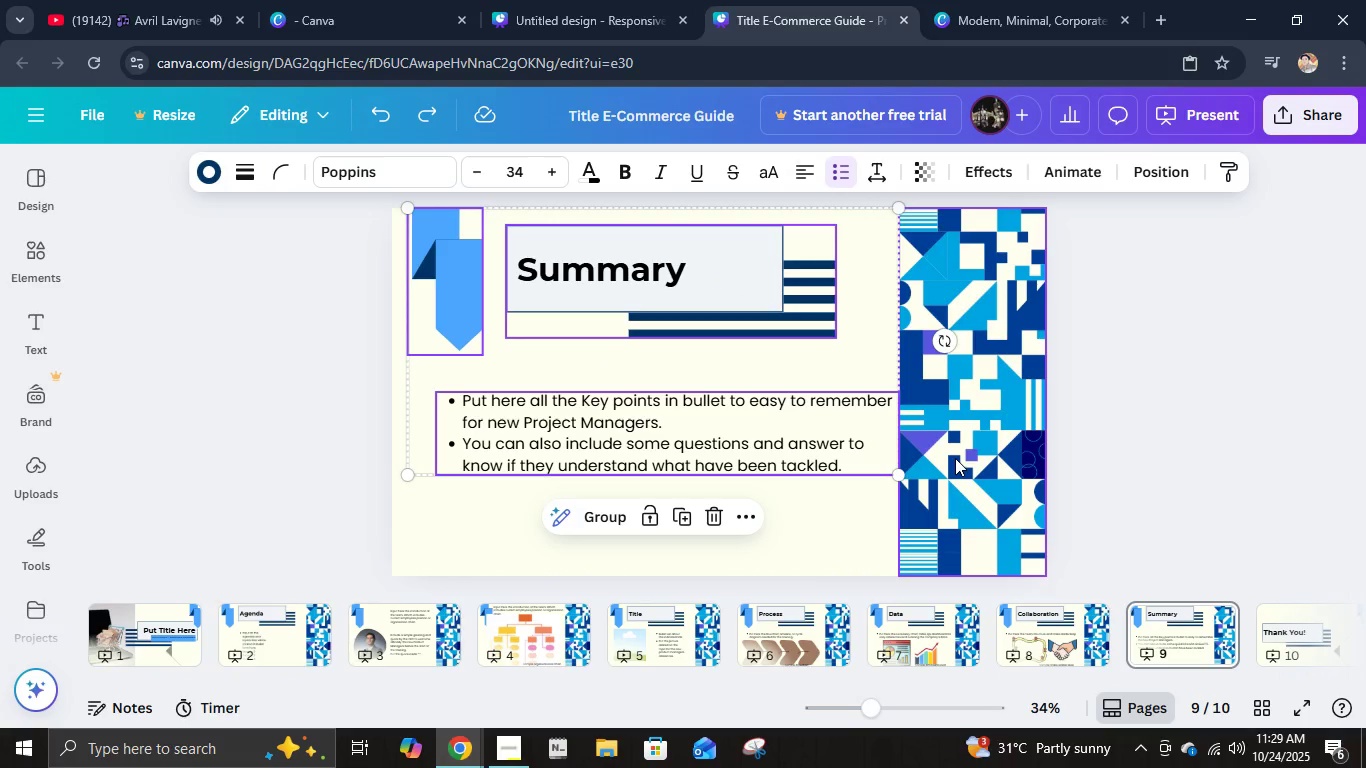 
key(Control+C)
 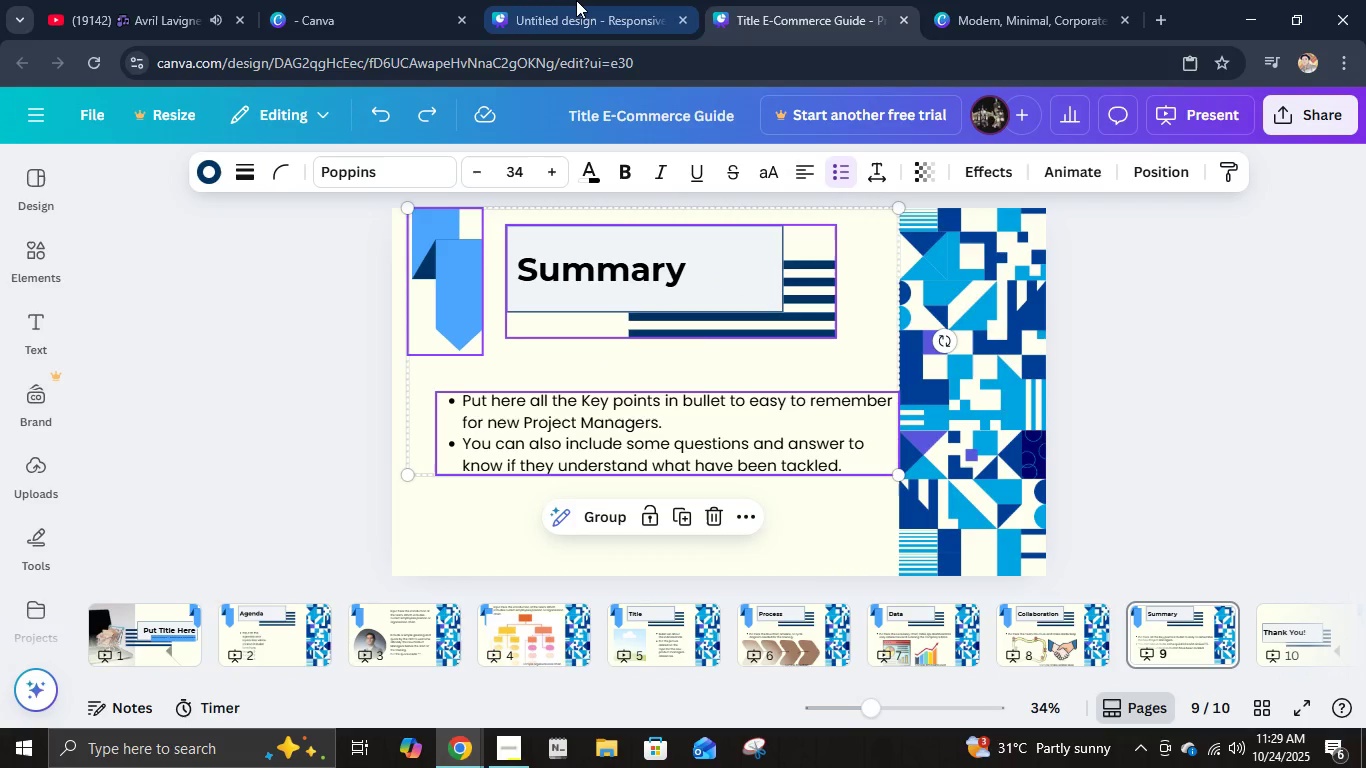 
left_click([577, 0])
 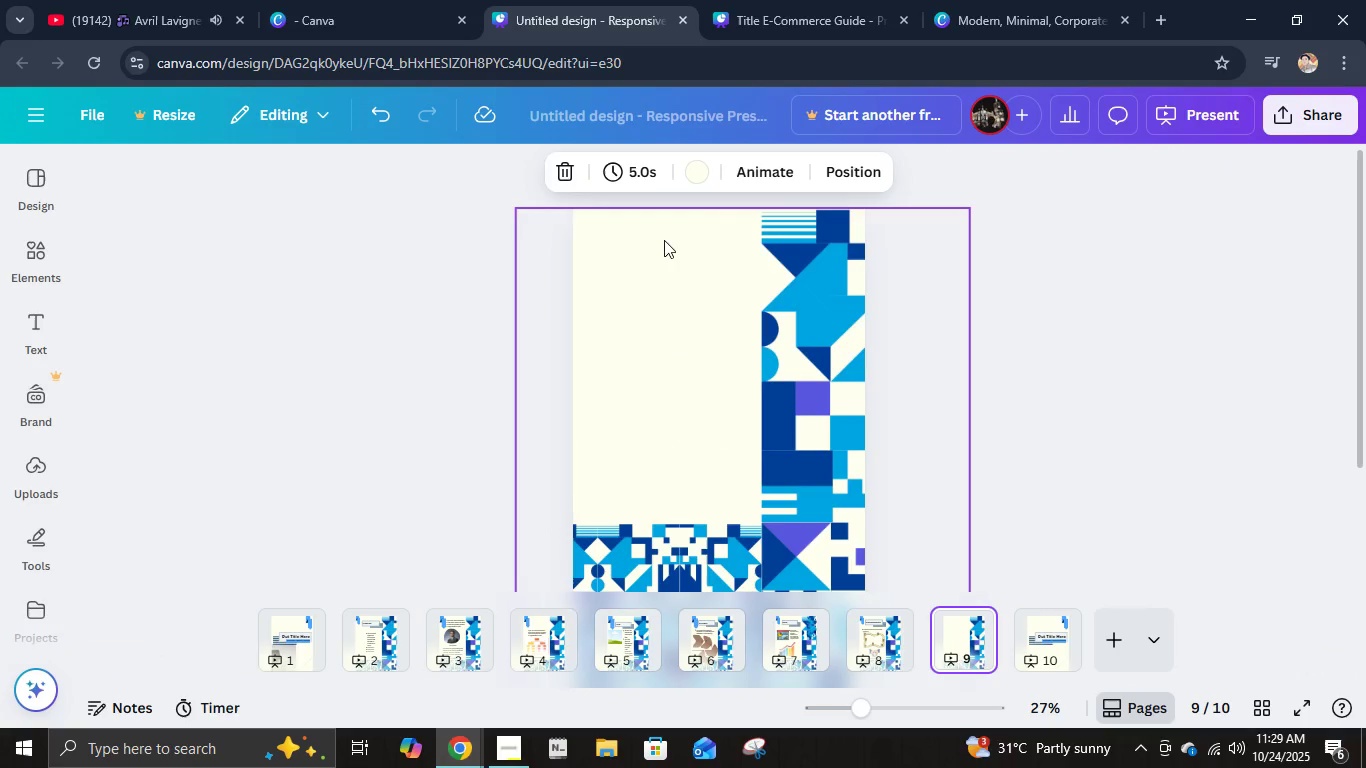 
key(Control+V)
 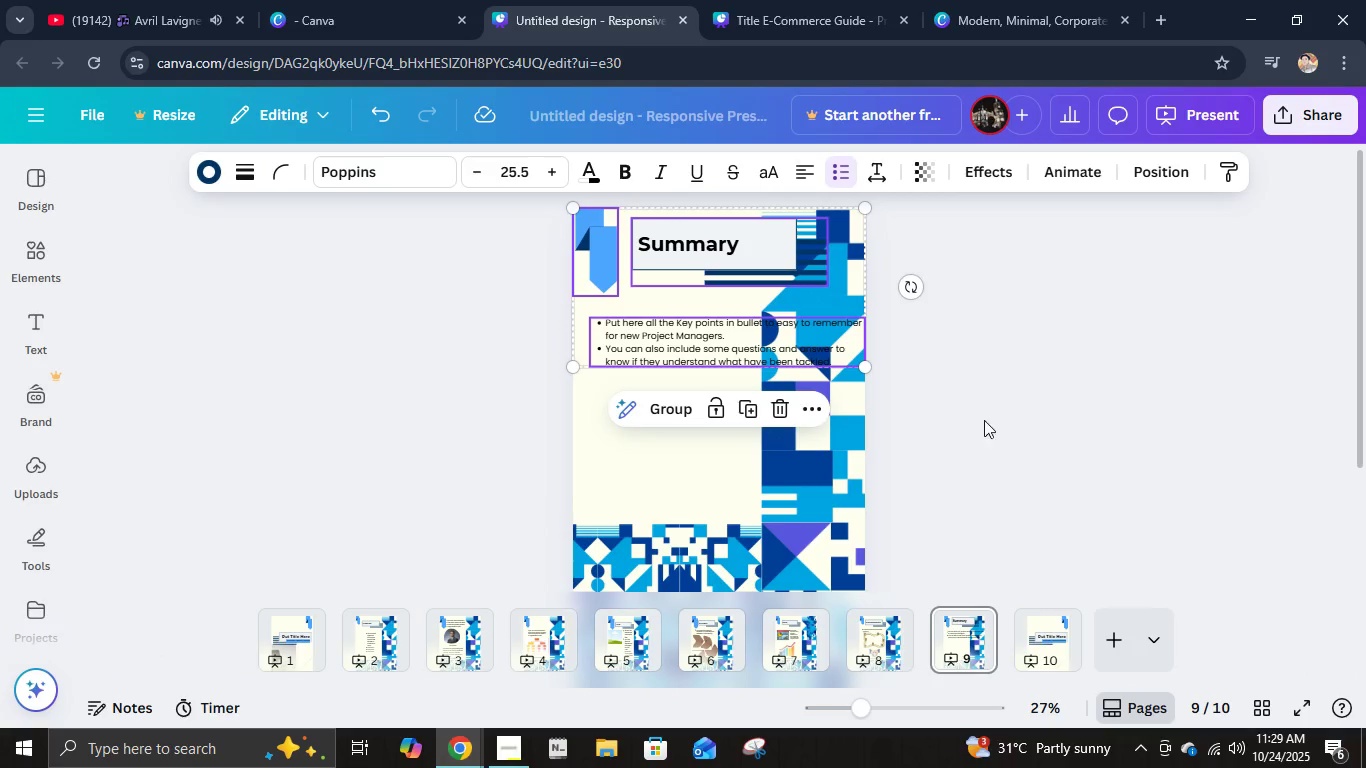 
left_click([1065, 408])
 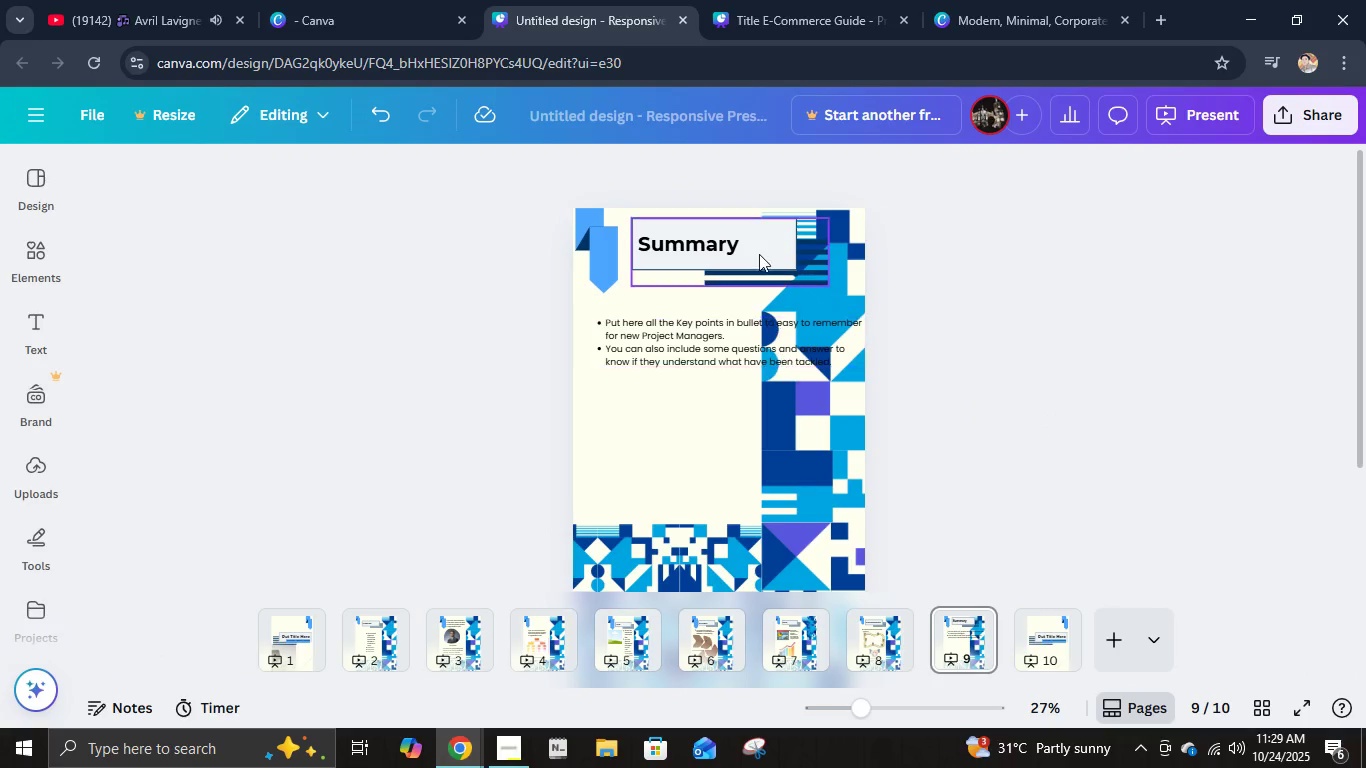 
left_click([759, 253])
 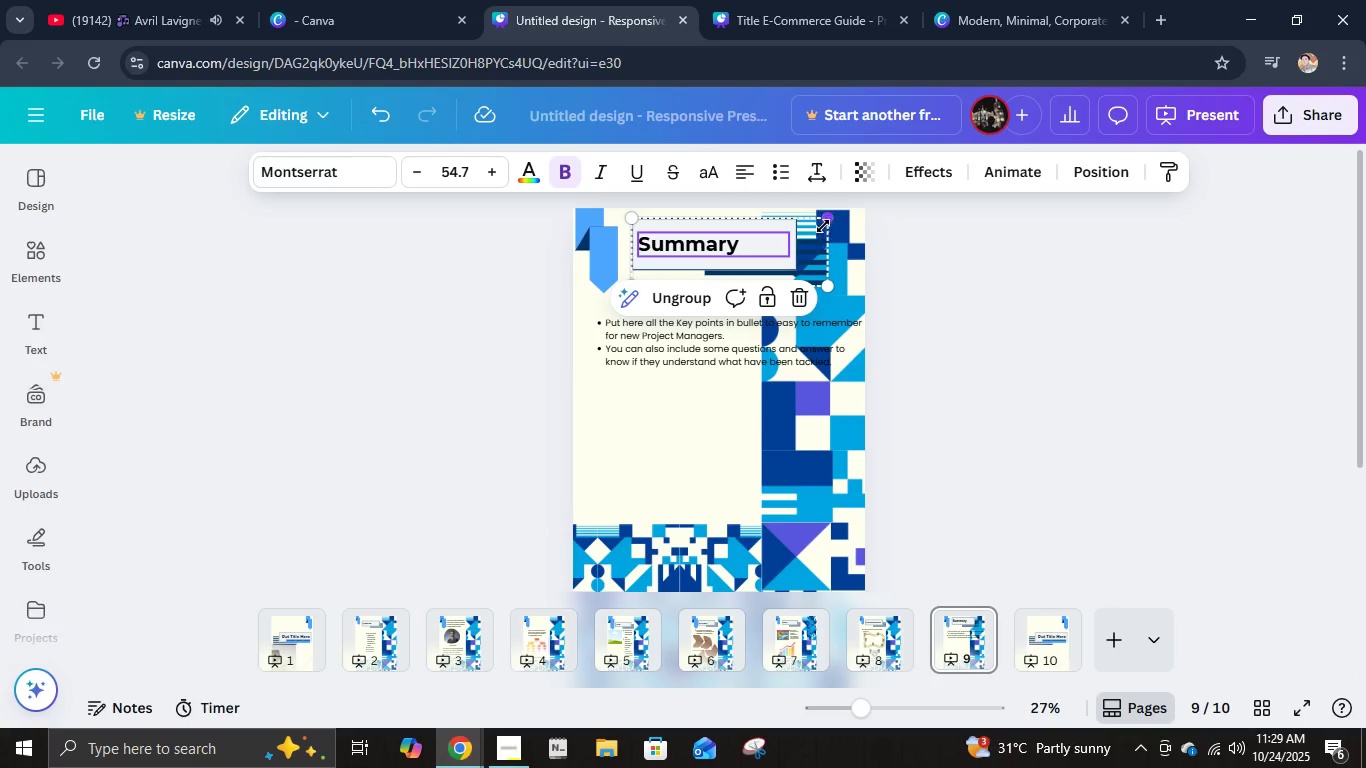 
left_click_drag(start_coordinate=[828, 221], to_coordinate=[770, 240])
 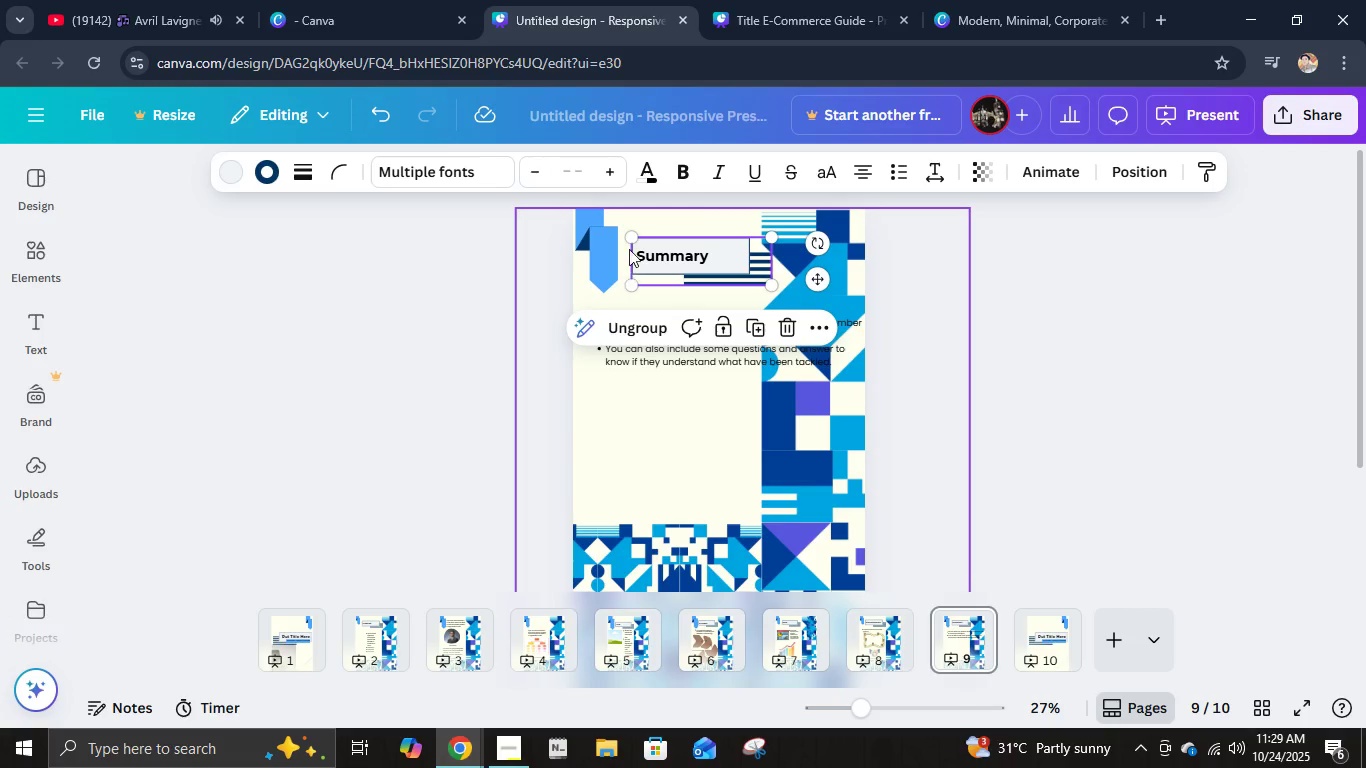 
left_click_drag(start_coordinate=[632, 237], to_coordinate=[624, 228])
 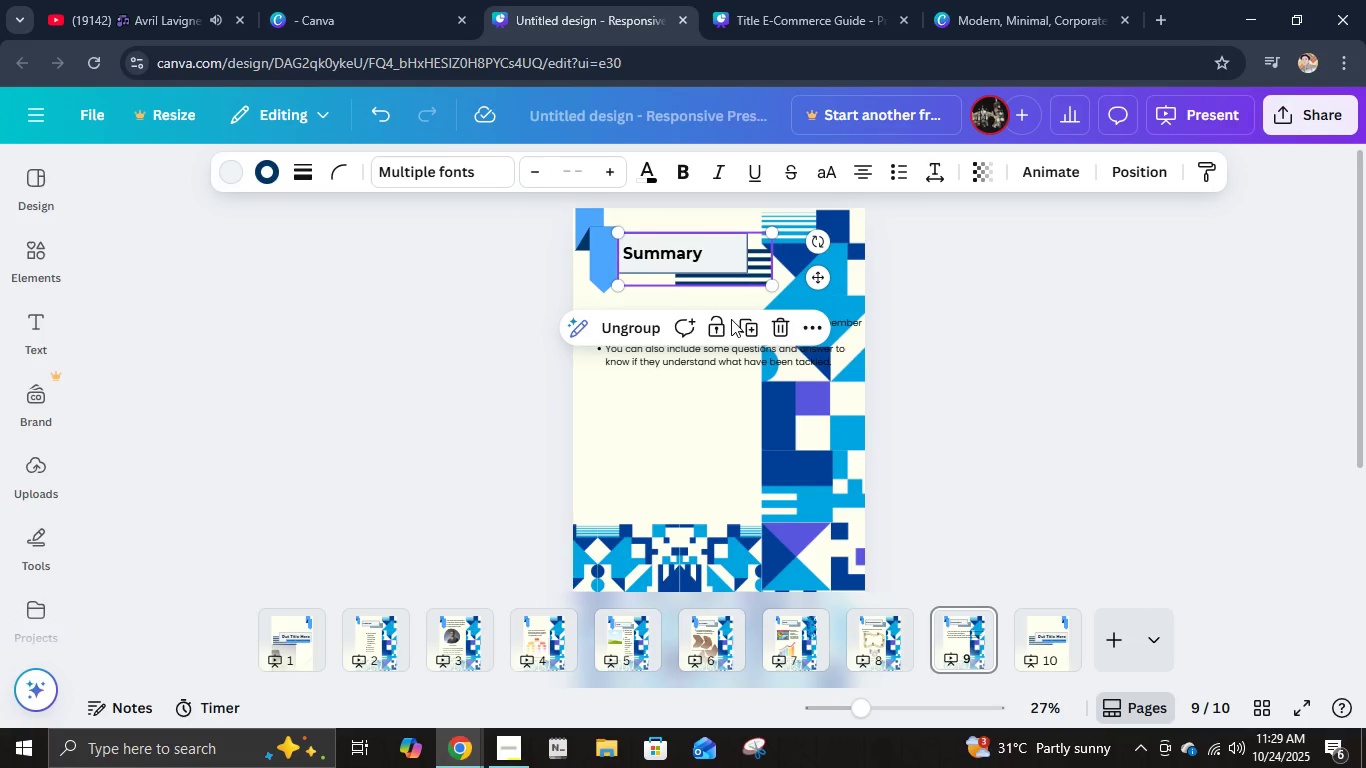 
hold_key(key=ArrowDown, duration=1.42)
 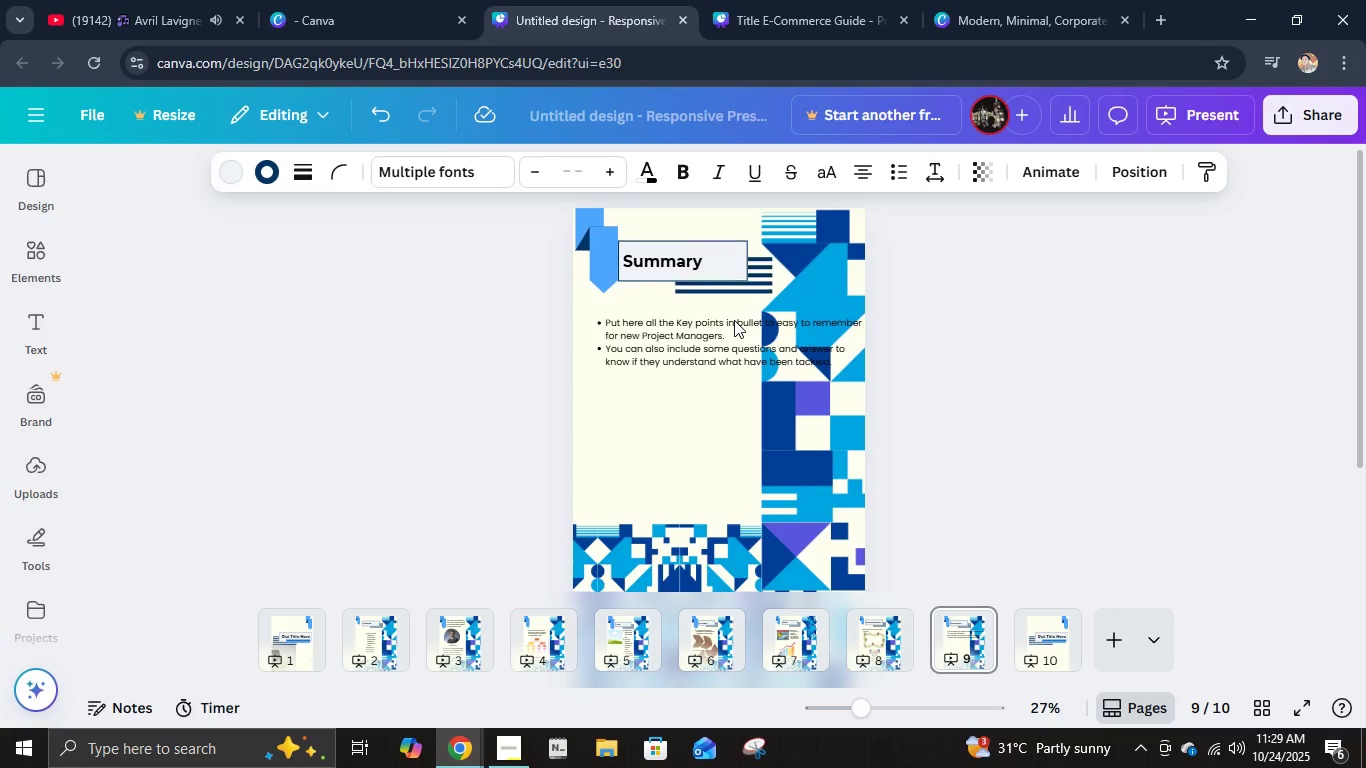 
hold_key(key=ArrowRight, duration=0.82)
 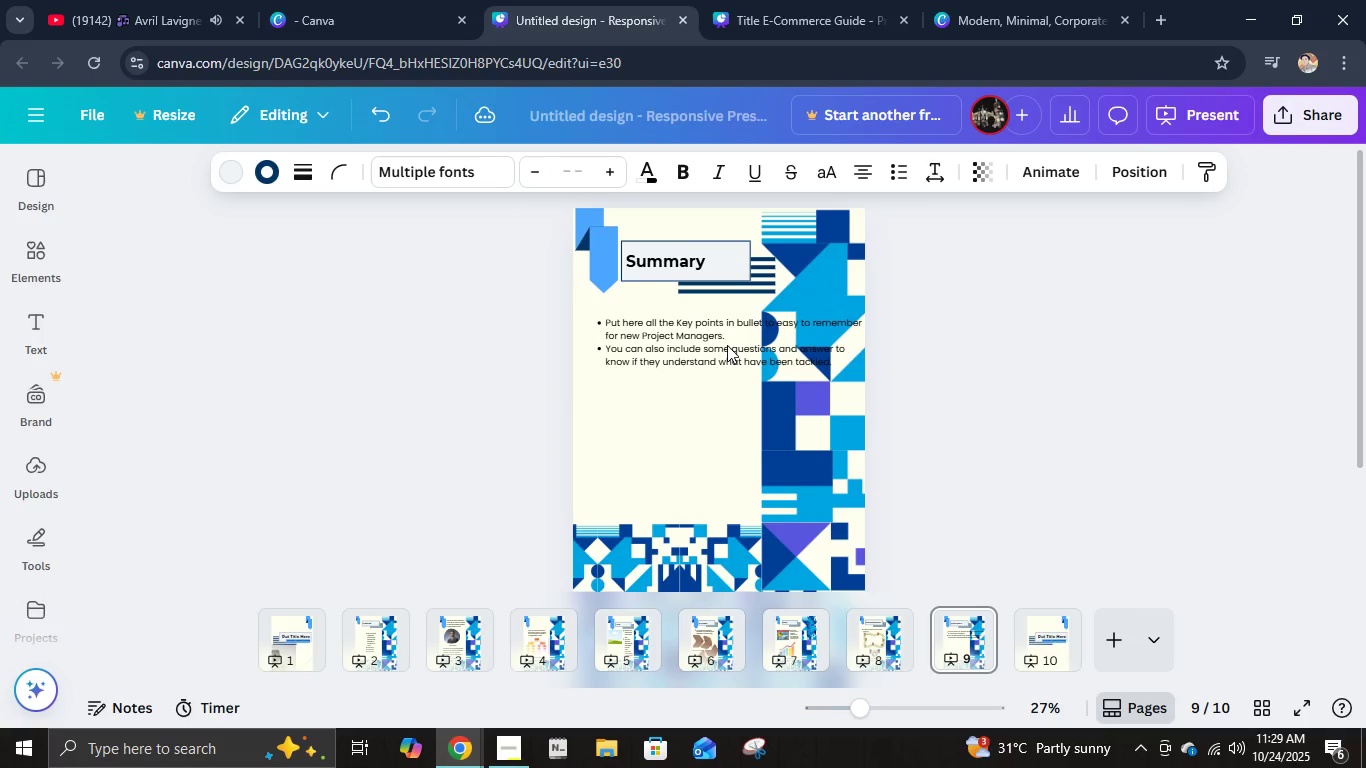 
left_click([727, 345])
 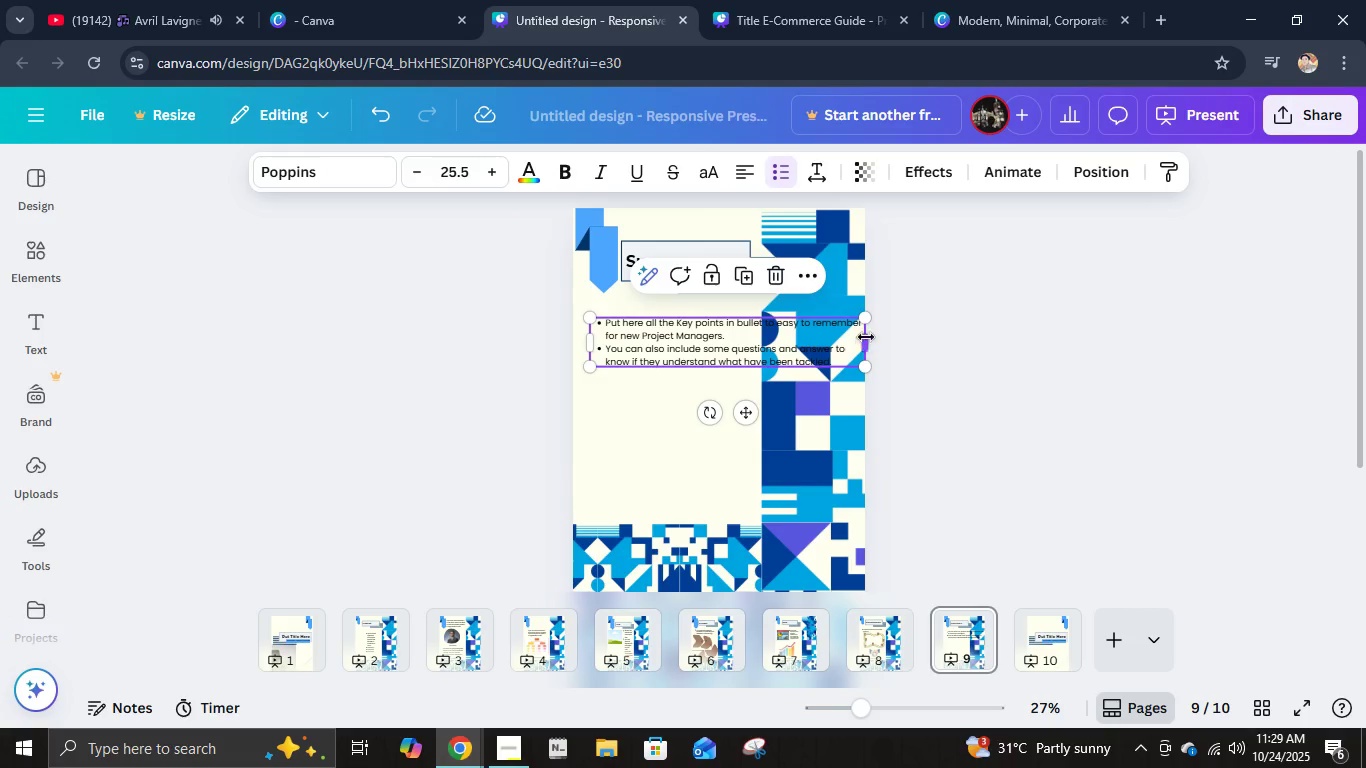 
left_click_drag(start_coordinate=[866, 342], to_coordinate=[756, 347])
 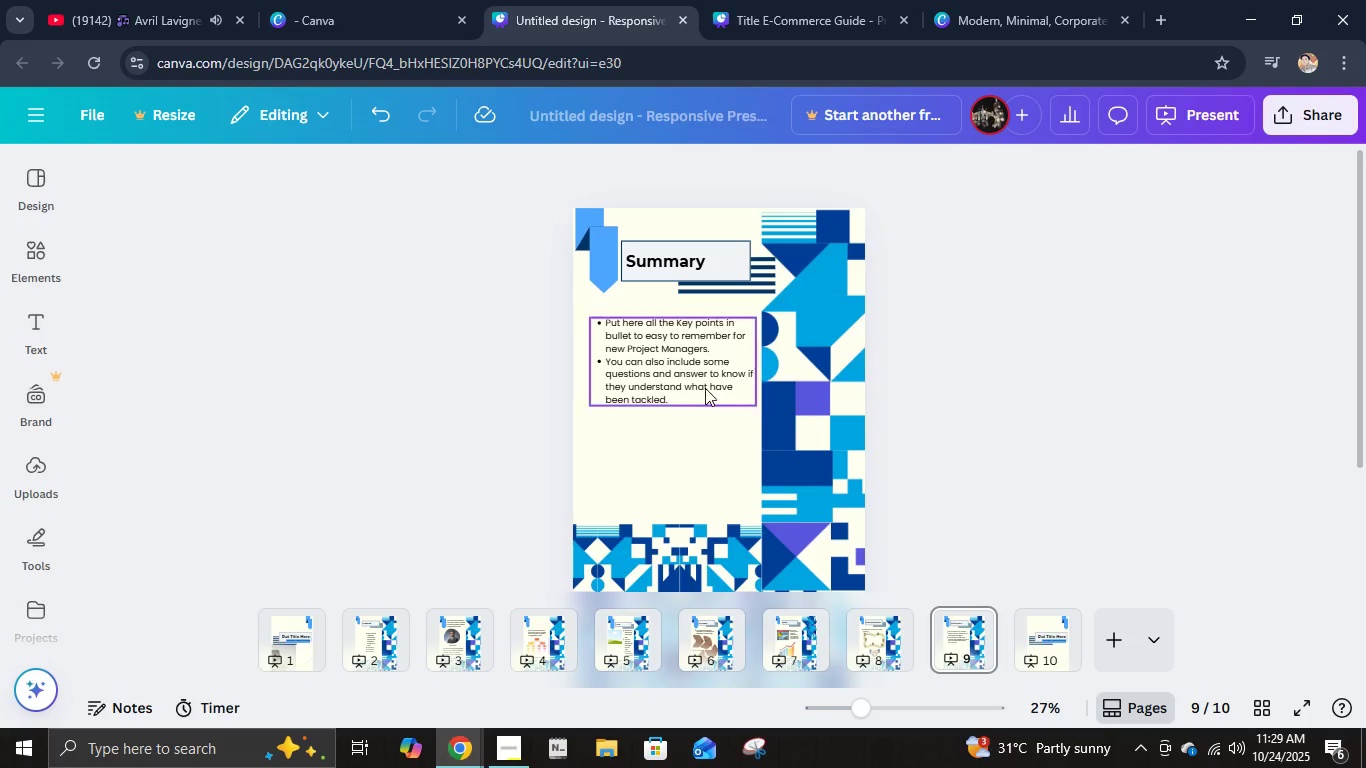 
left_click([1052, 449])
 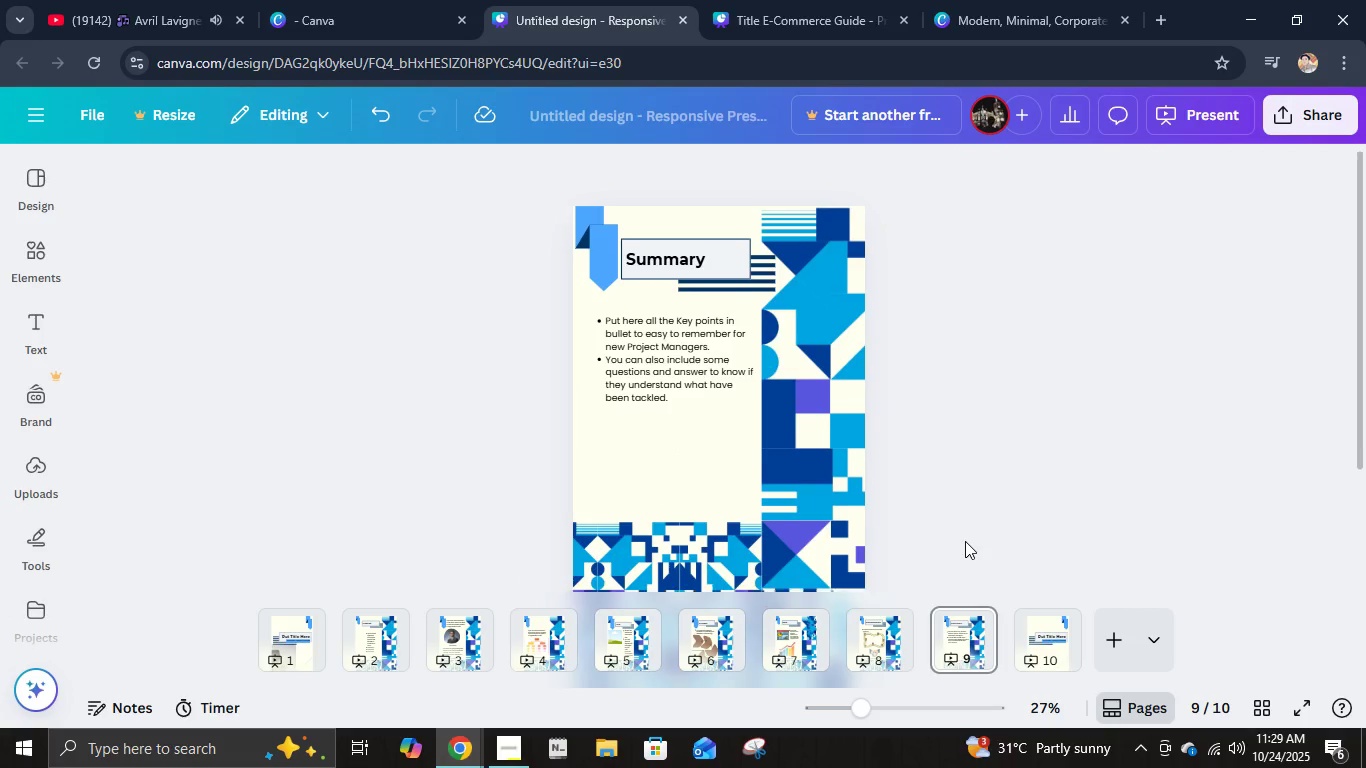 
scroll: coordinate [969, 522], scroll_direction: none, amount: 0.0
 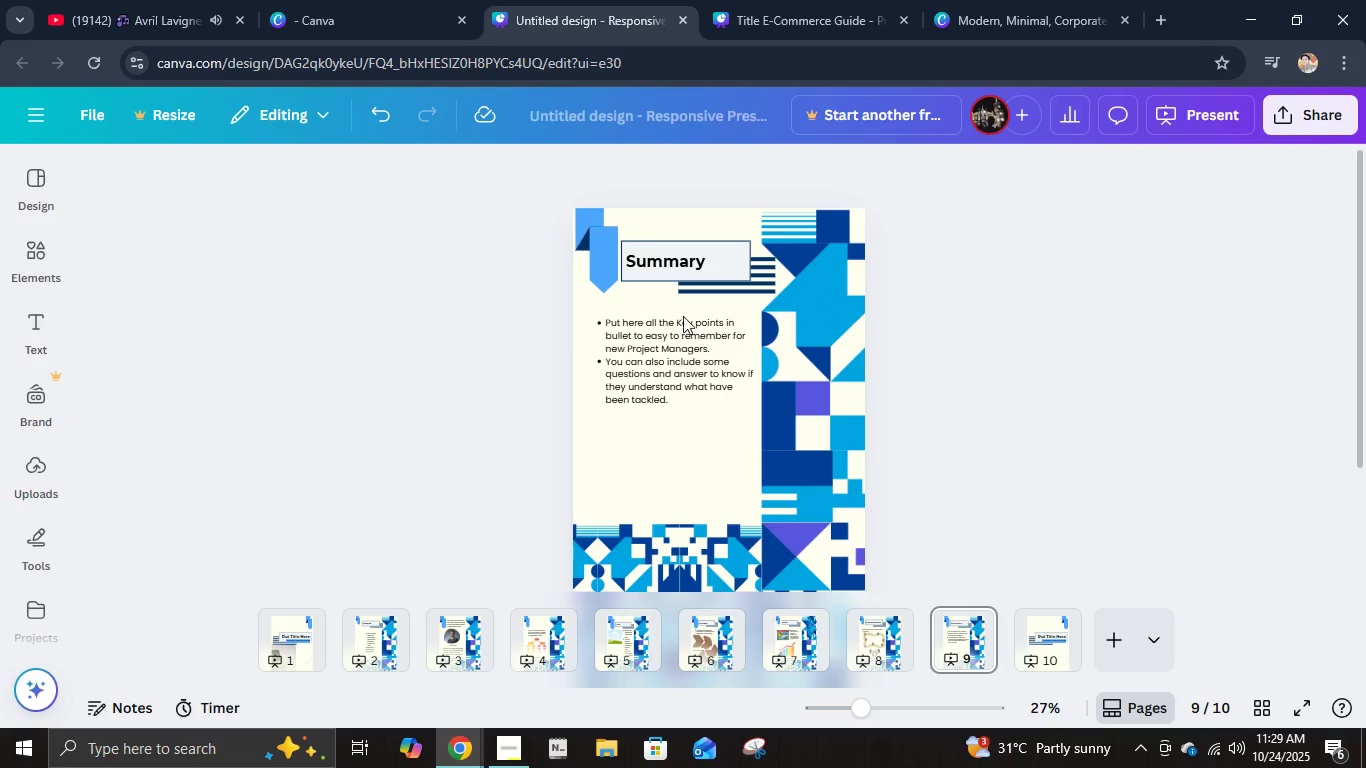 
left_click([166, 0])
 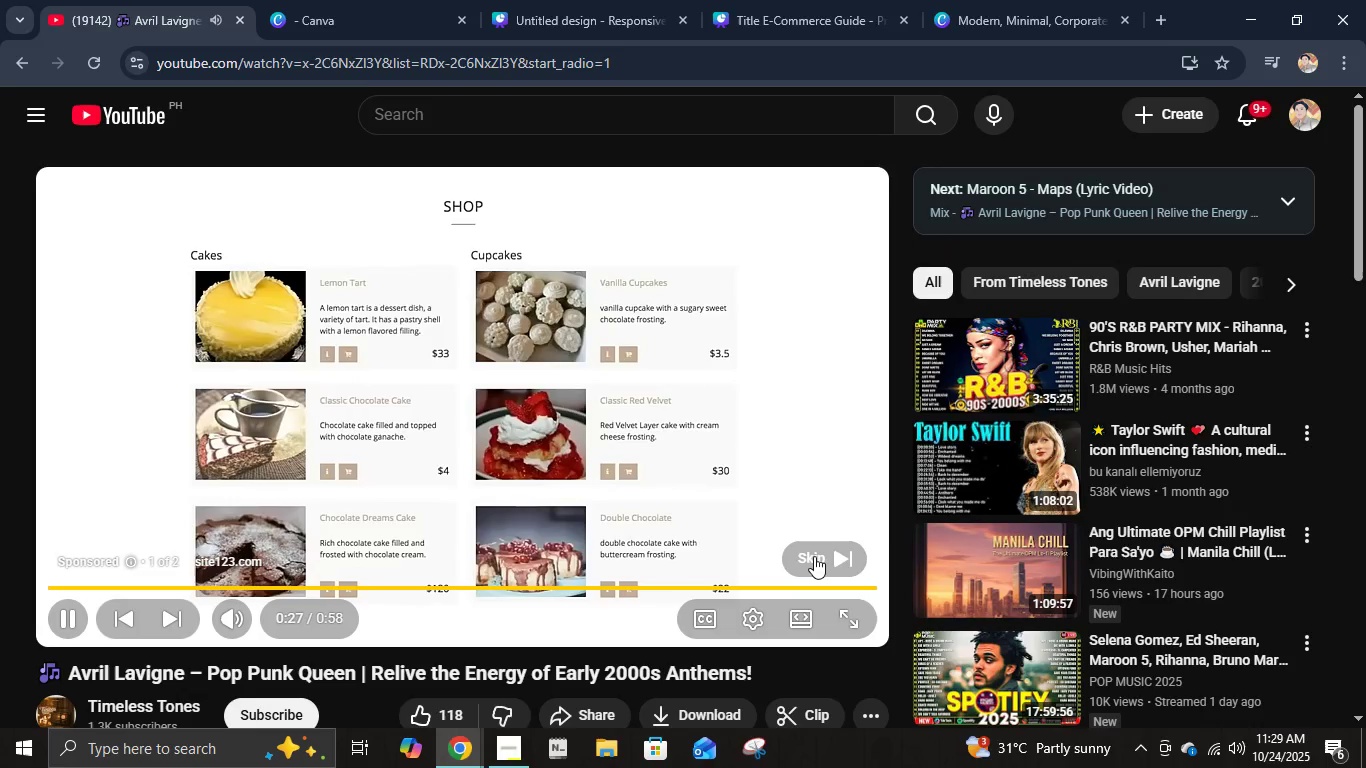 
left_click([814, 556])
 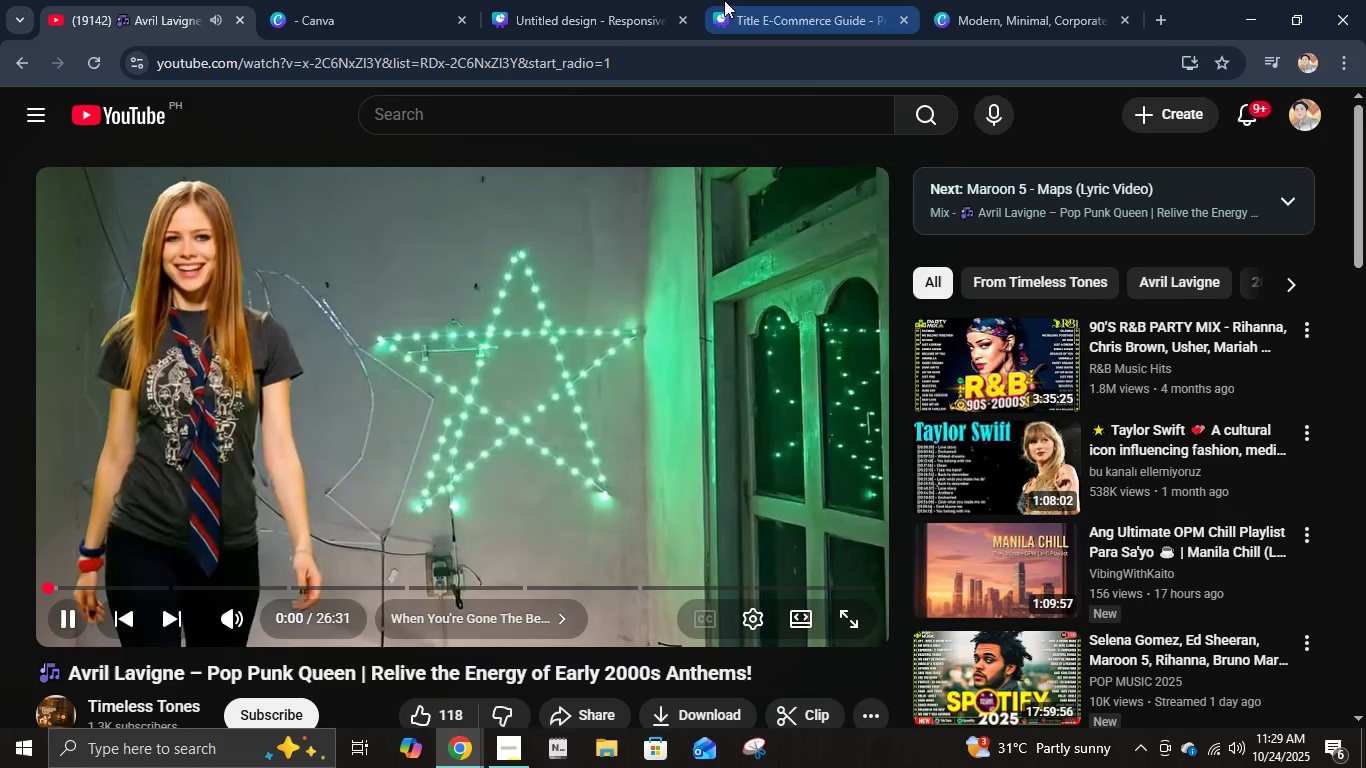 
left_click([724, 0])
 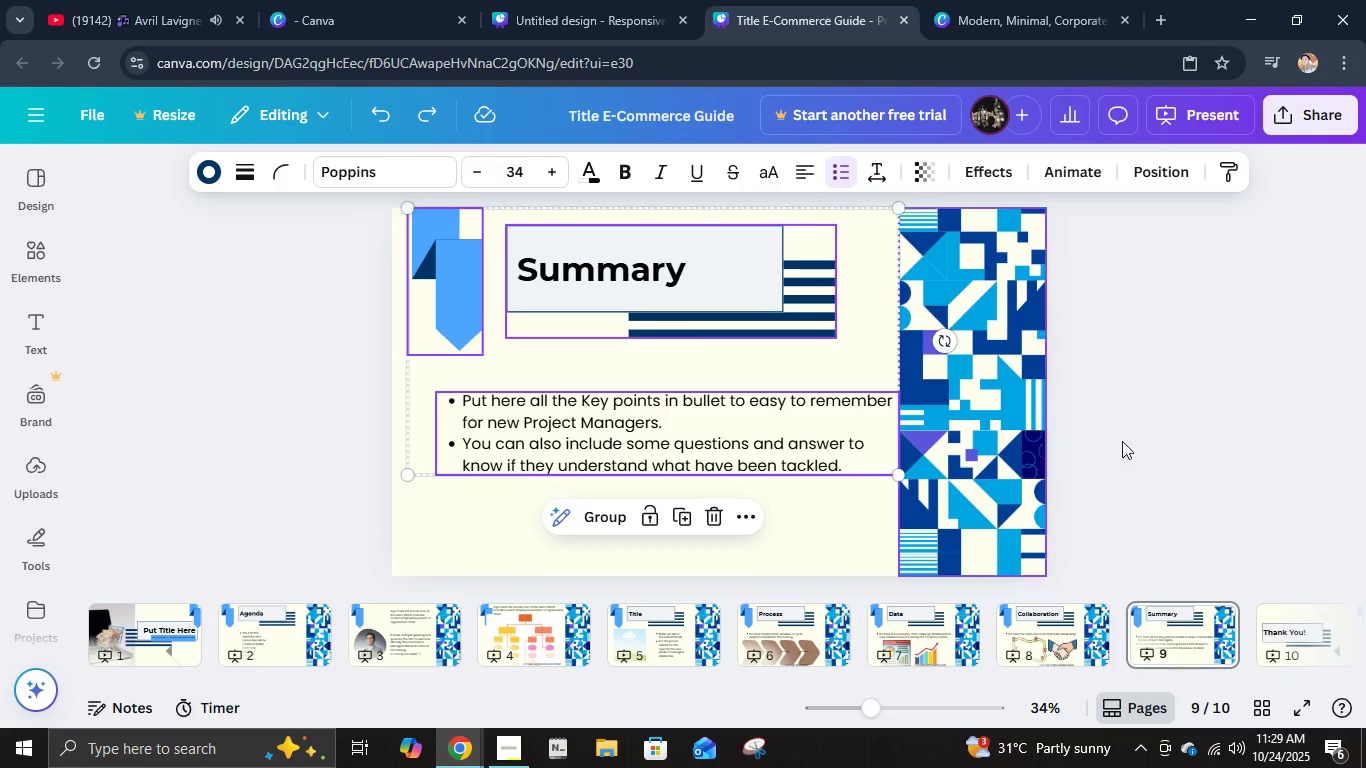 
left_click([1226, 414])
 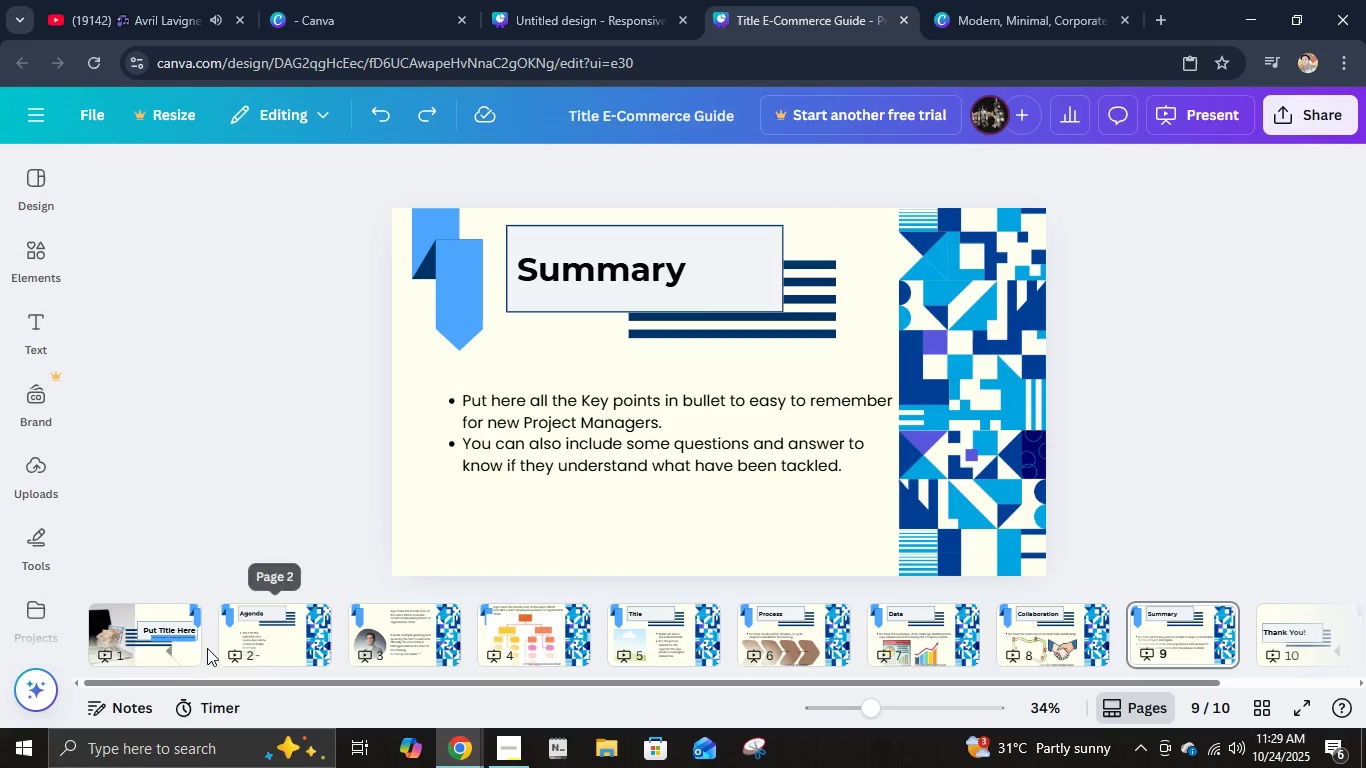 
left_click([199, 648])
 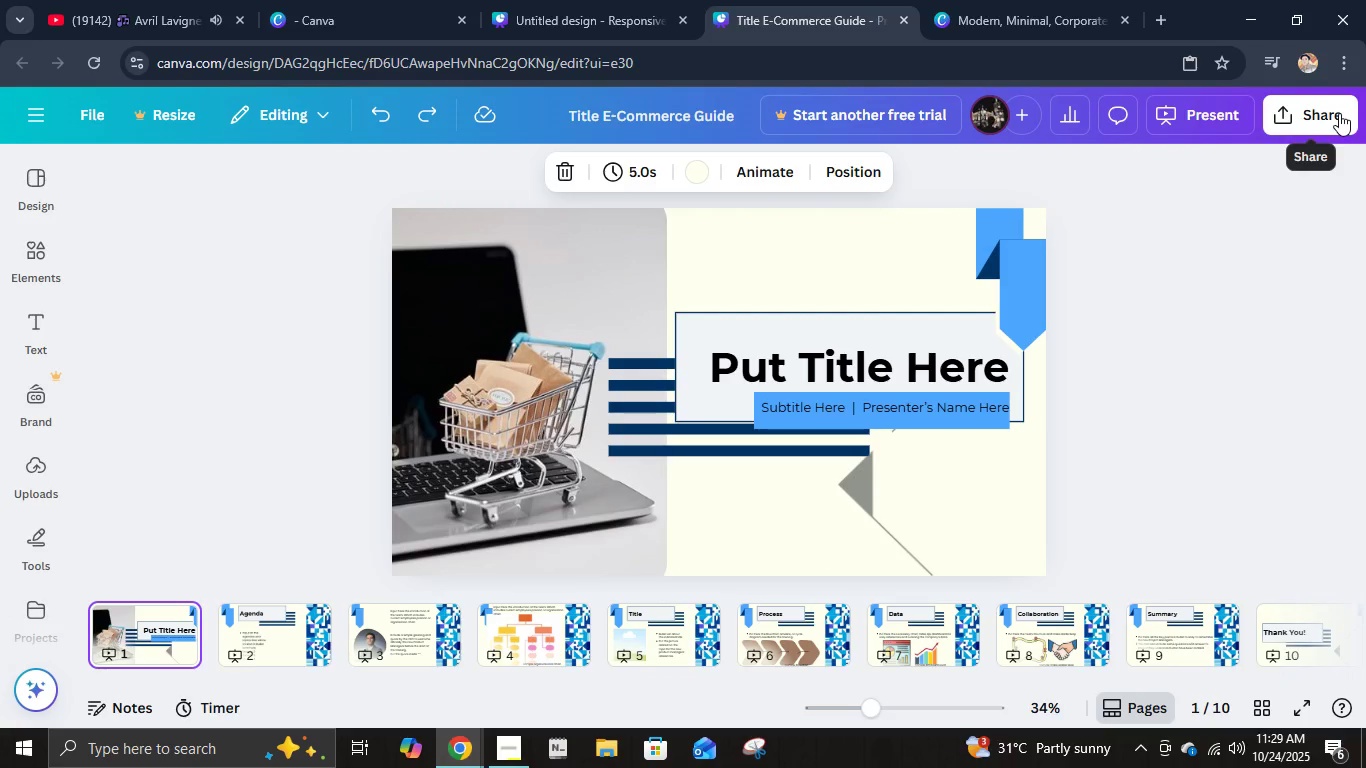 
left_click([1339, 113])
 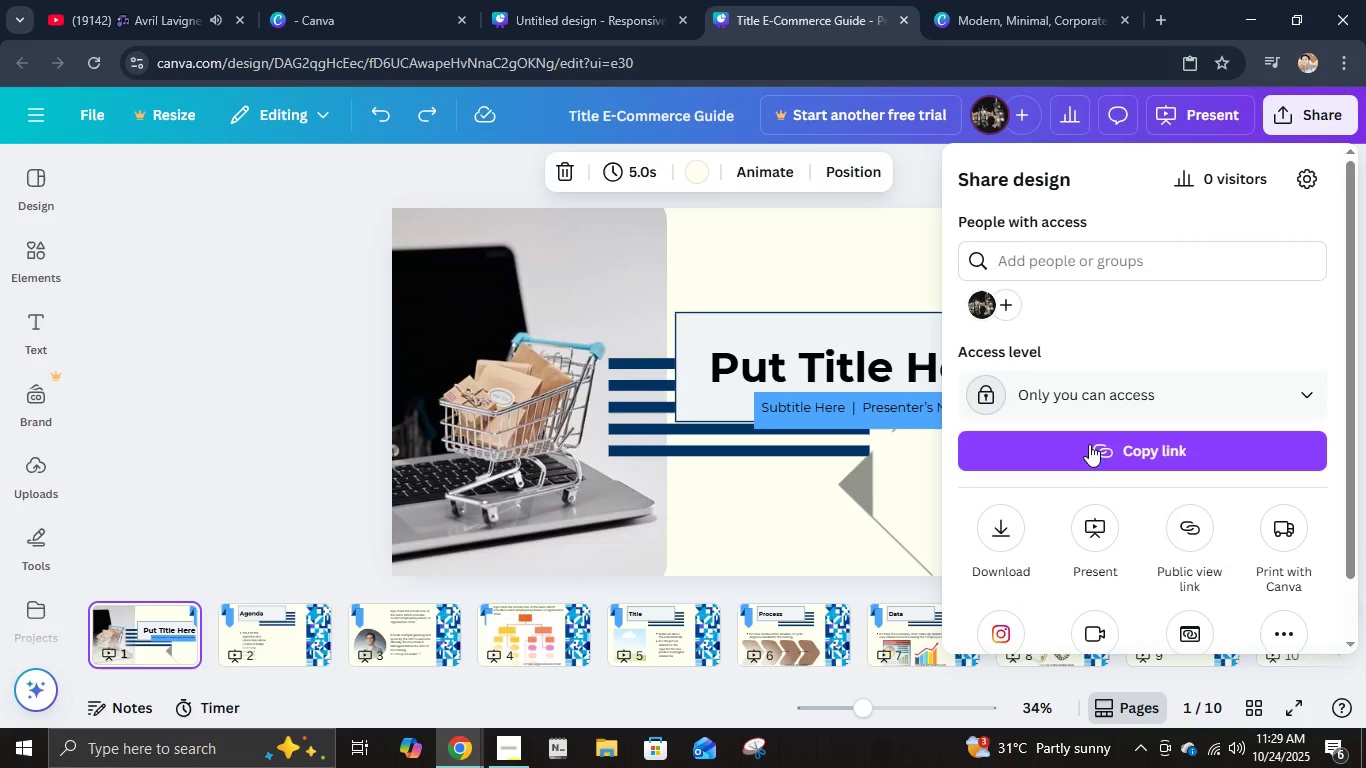 
wait(9.38)
 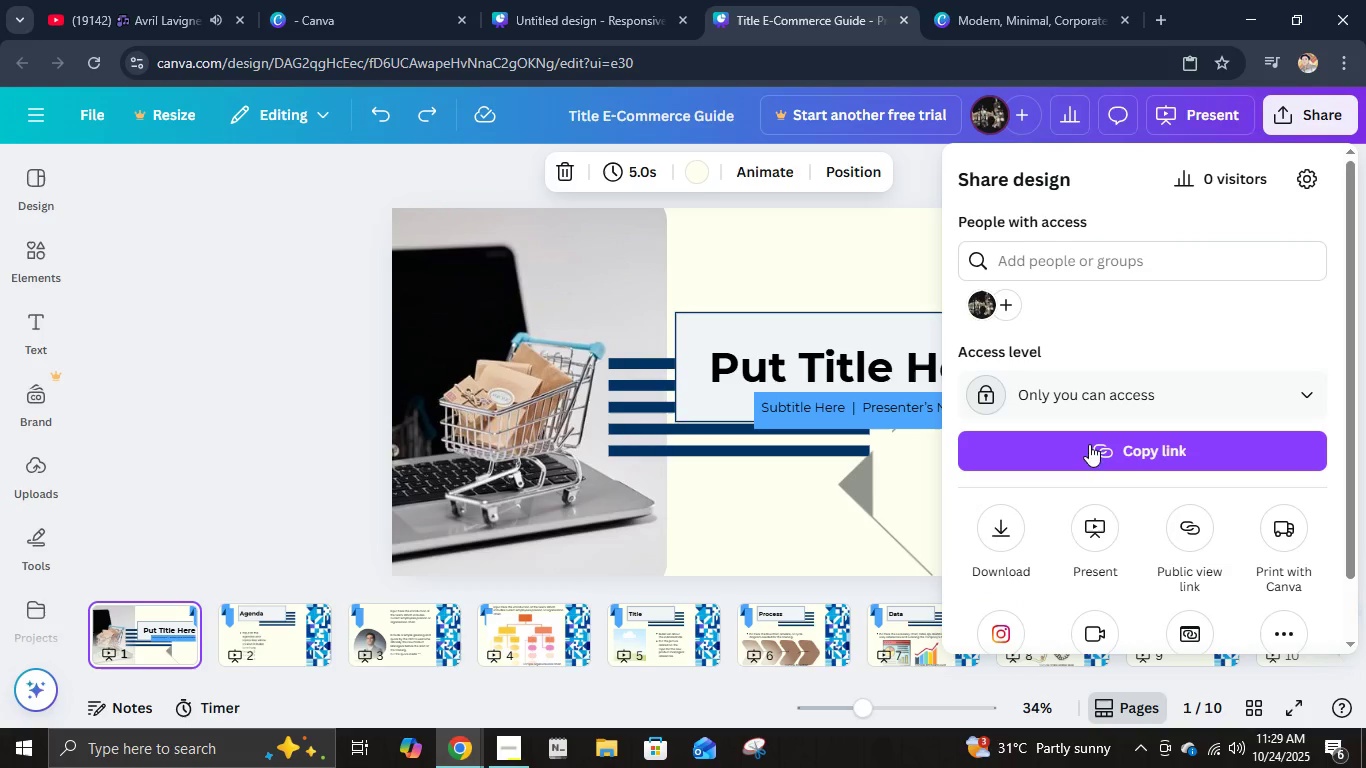 
mouse_move([1144, 531])
 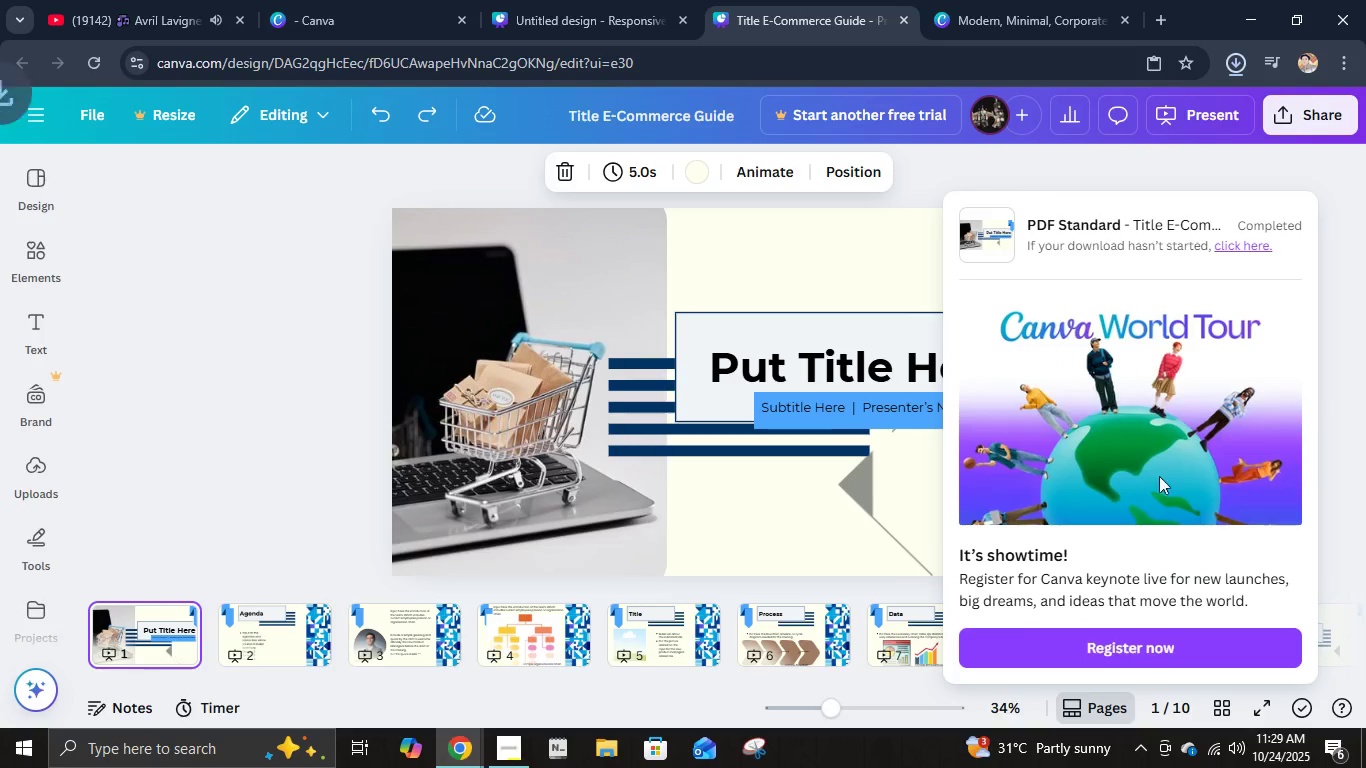 
left_click([588, 11])
 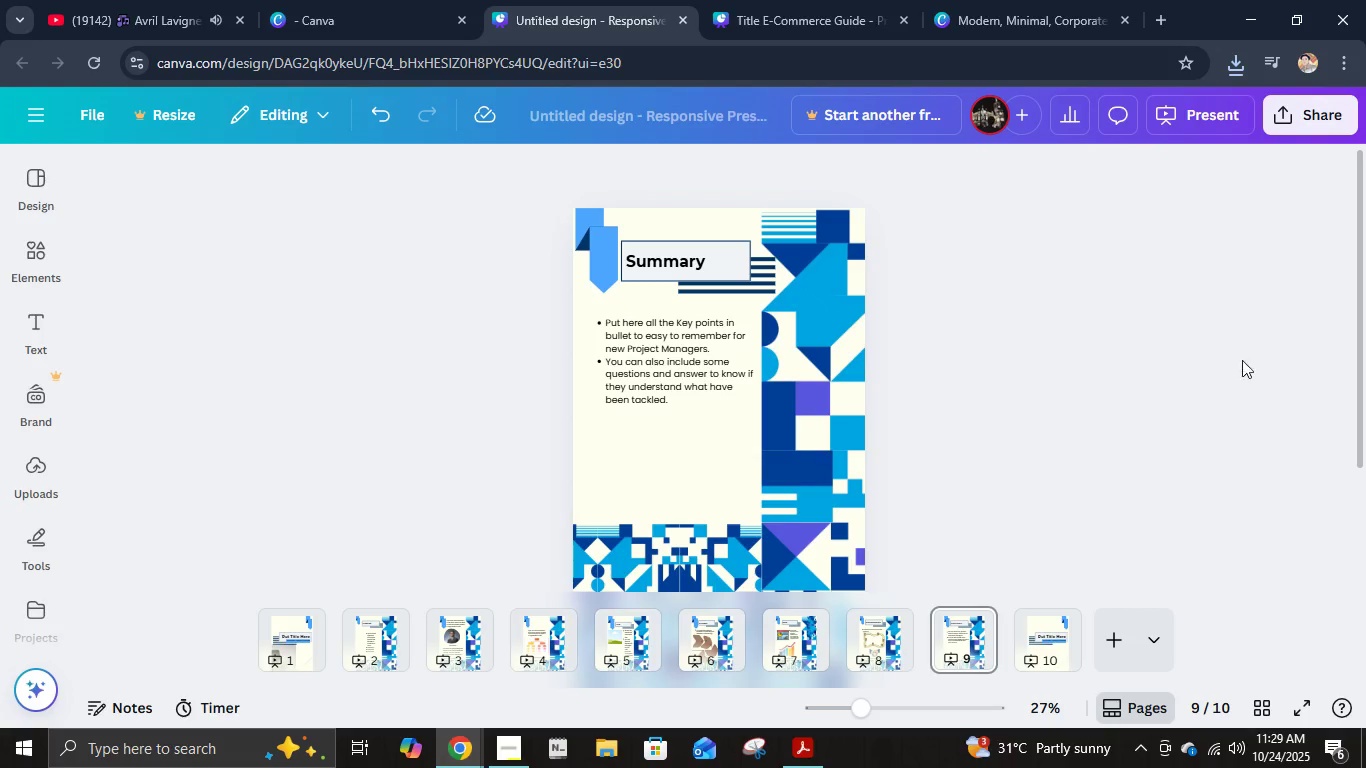 
left_click([1313, 110])
 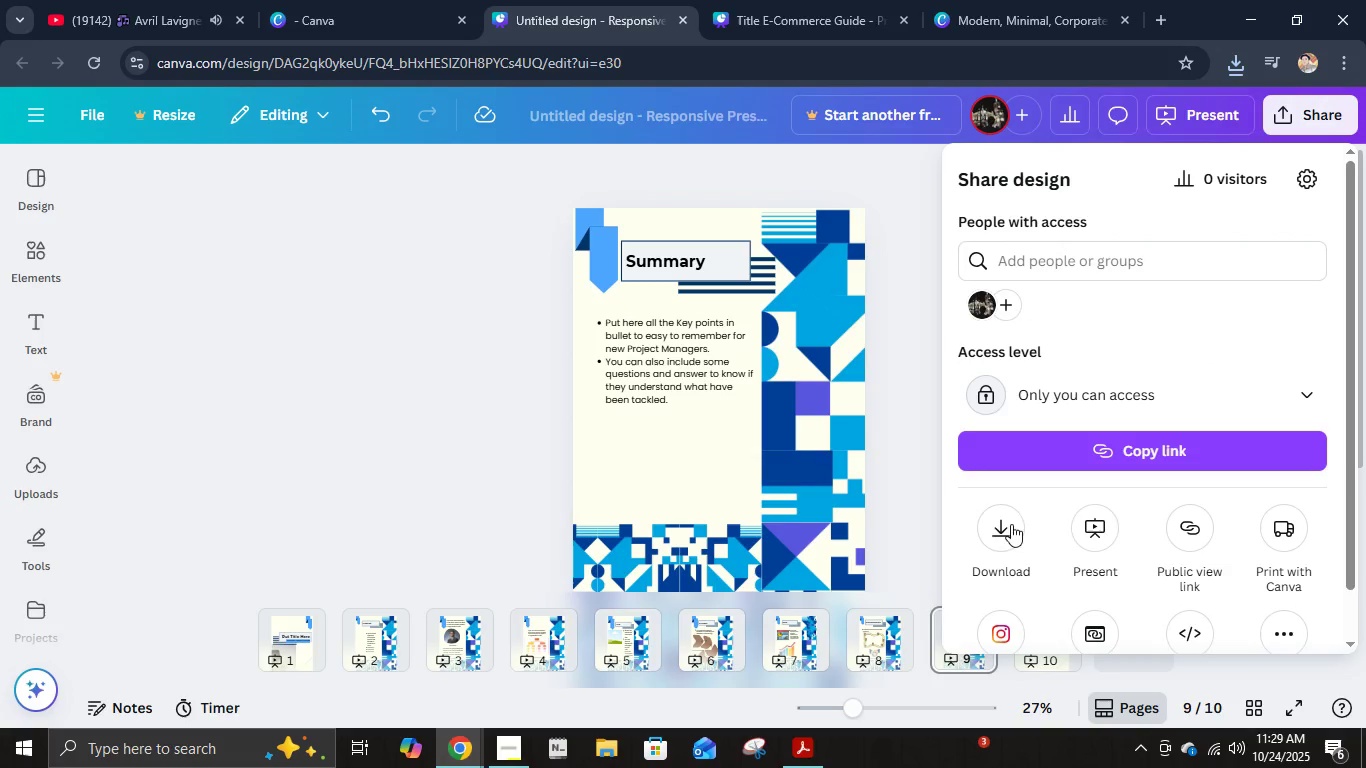 
left_click([998, 535])
 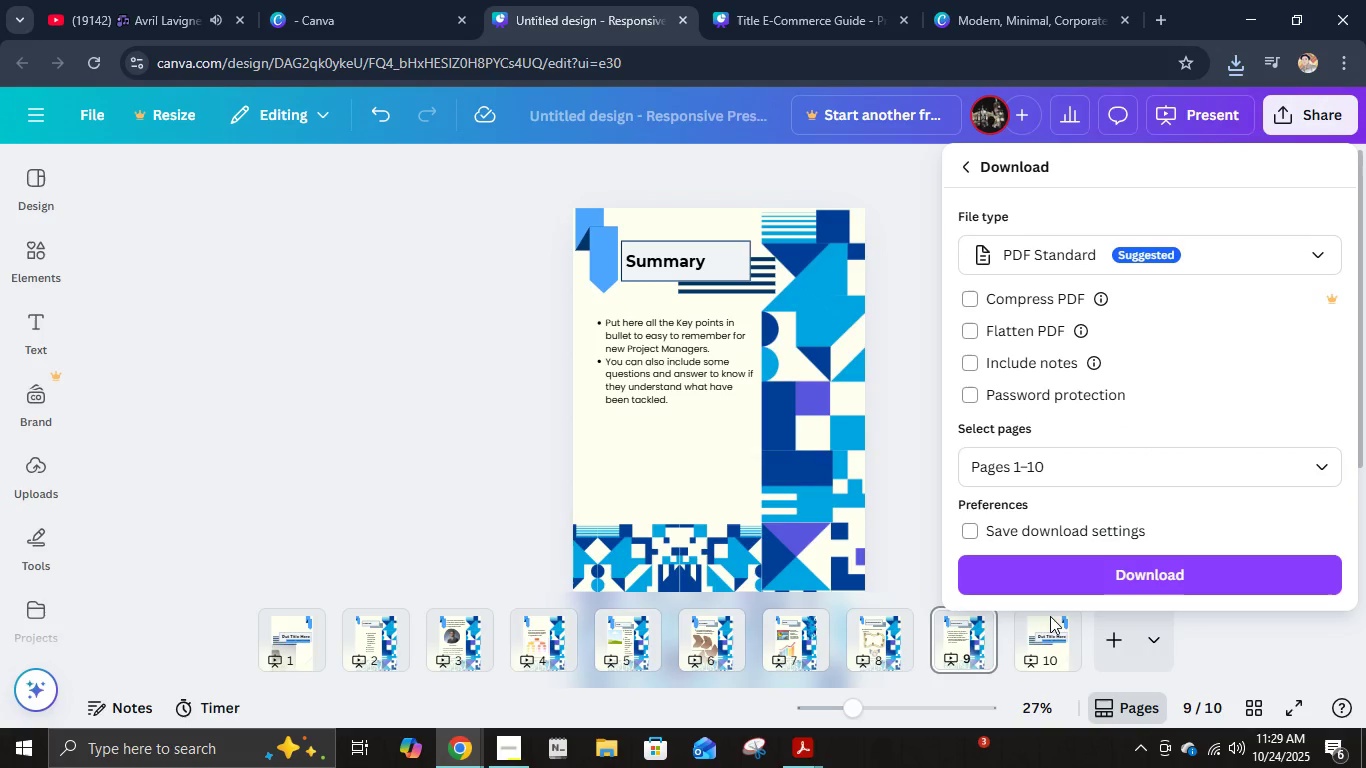 
left_click_drag(start_coordinate=[1067, 582], to_coordinate=[1069, 587])
 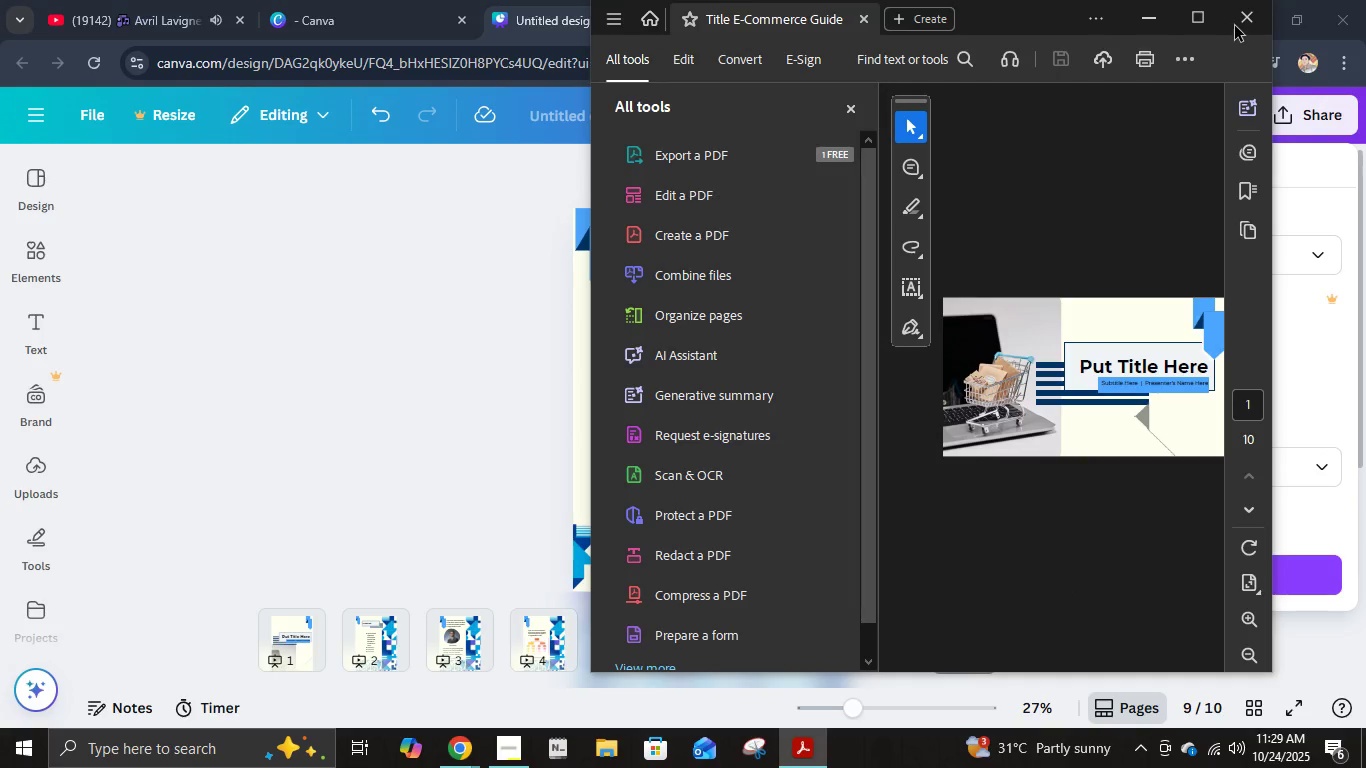 
left_click([1243, 13])
 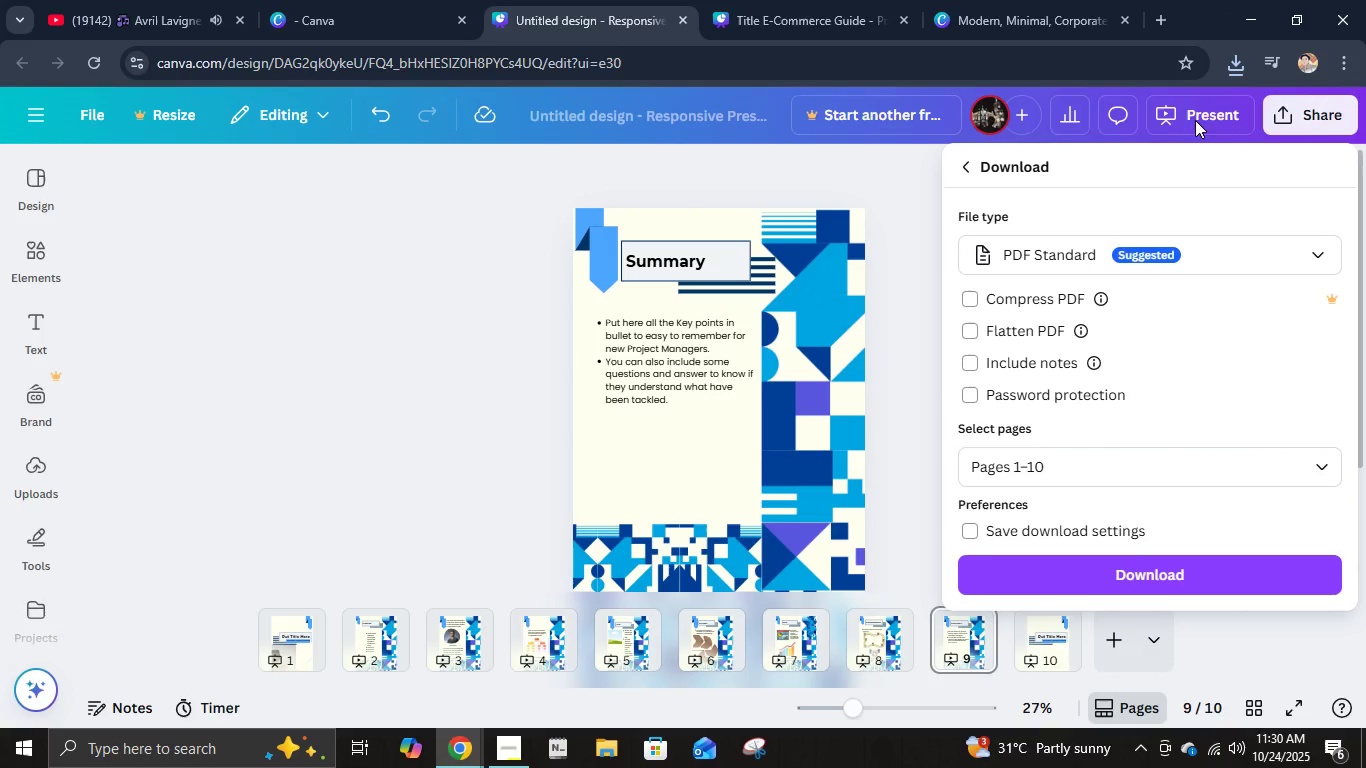 
left_click([1025, 584])
 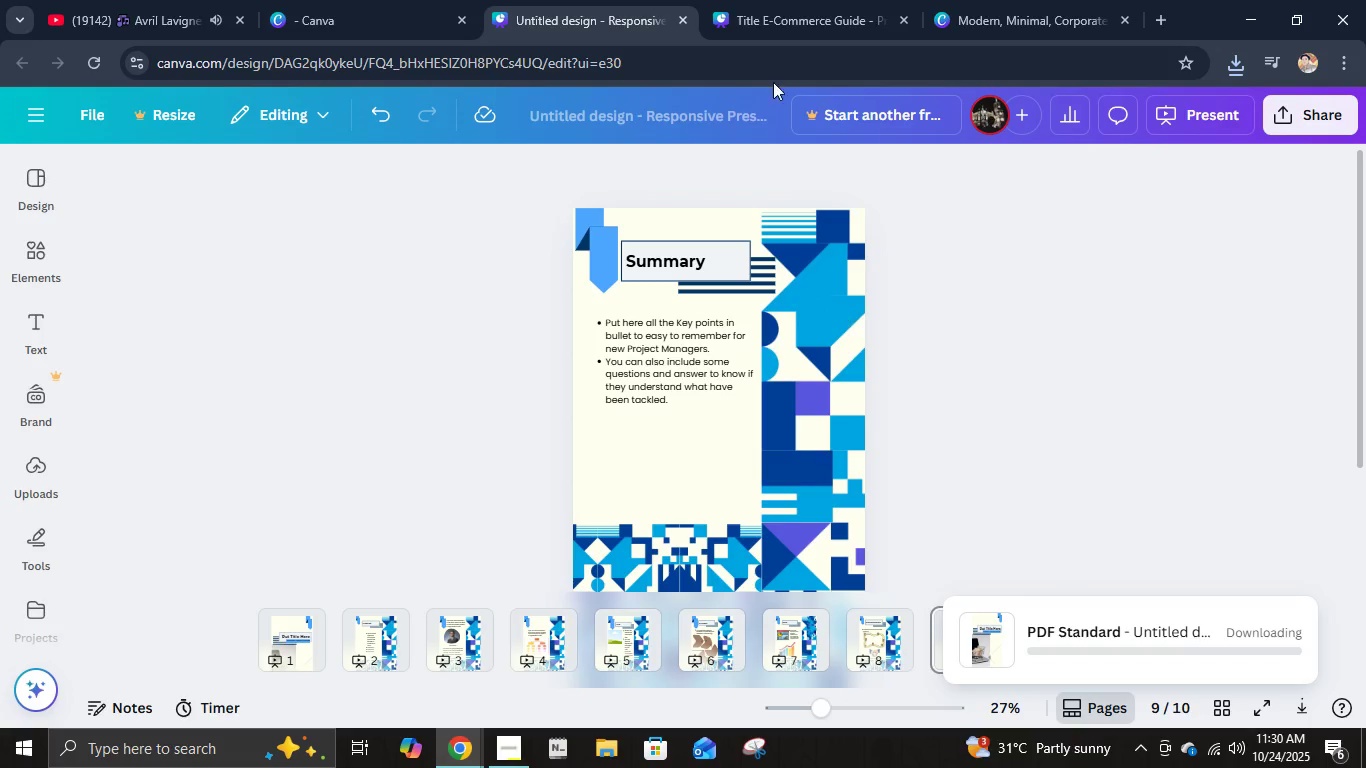 
left_click([774, 0])
 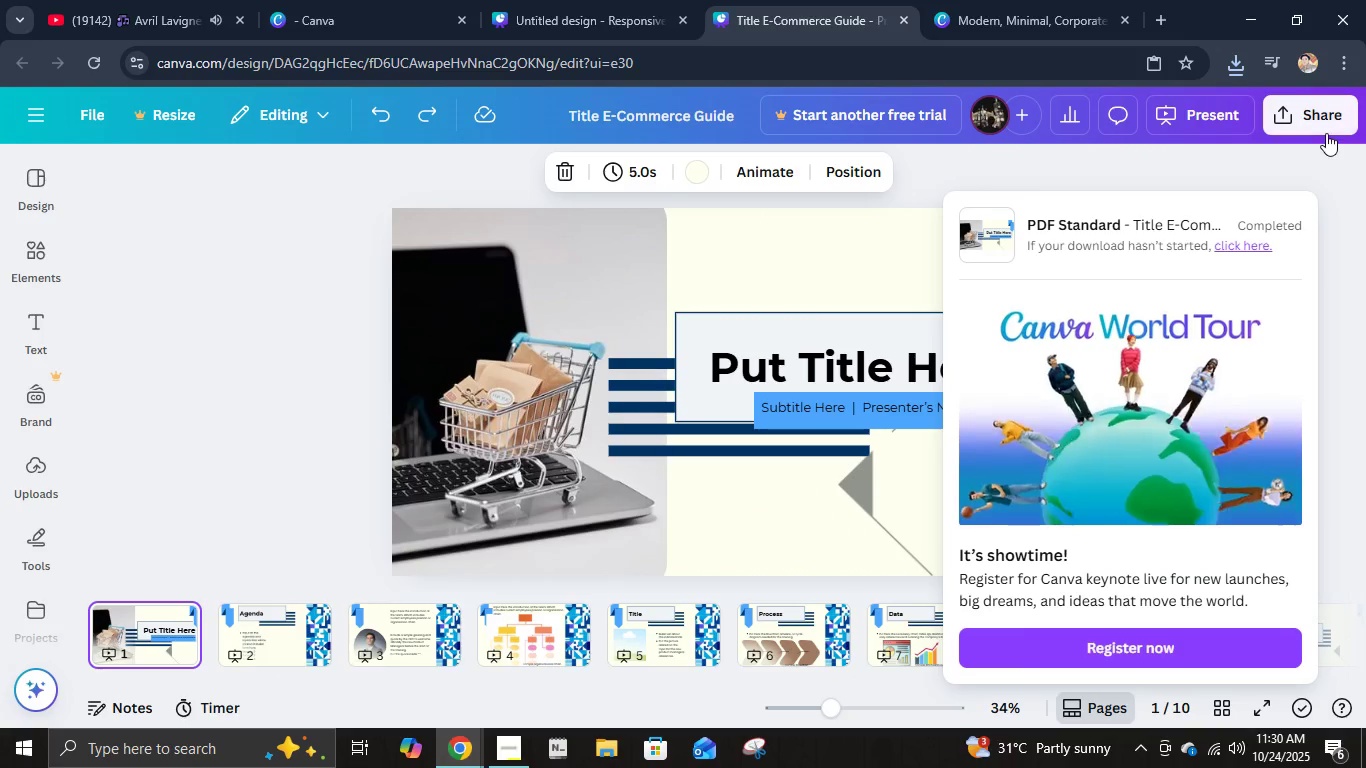 
left_click([1324, 125])
 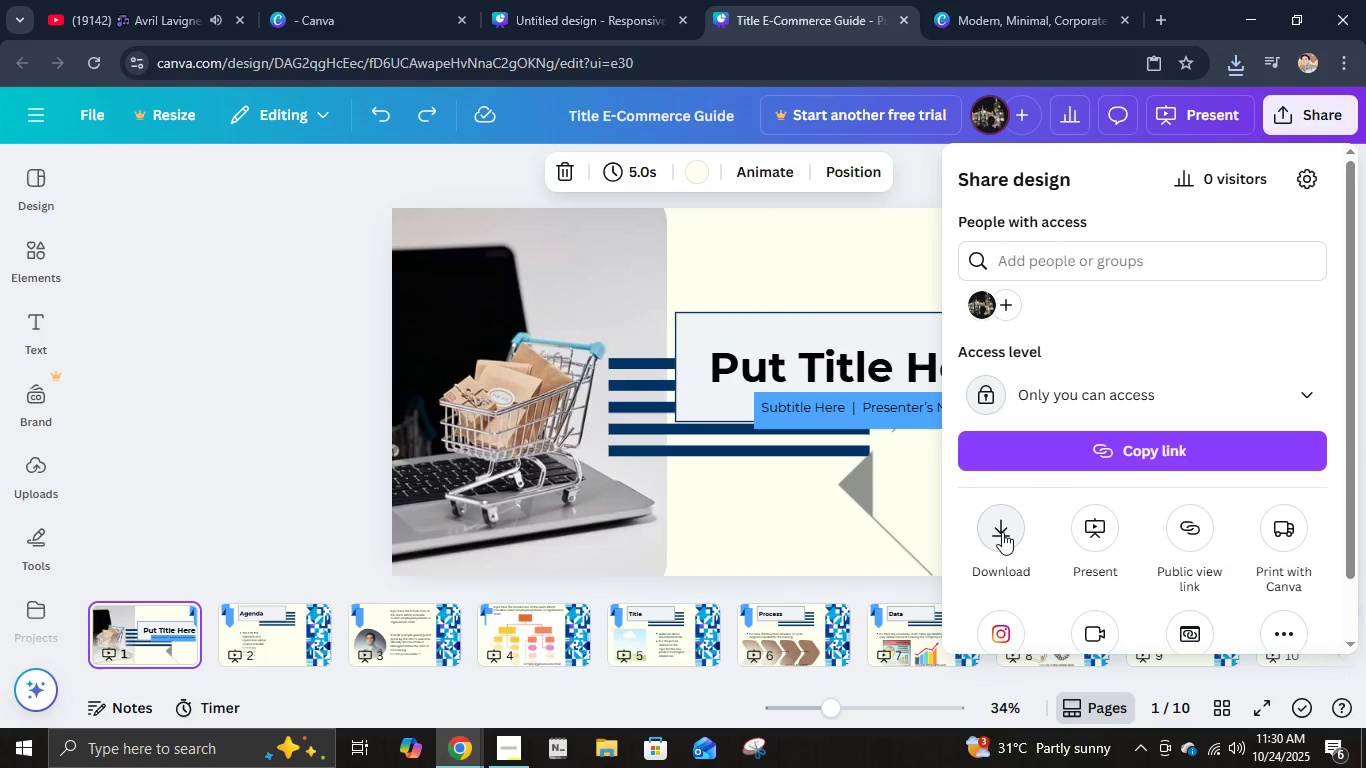 
left_click([1002, 532])
 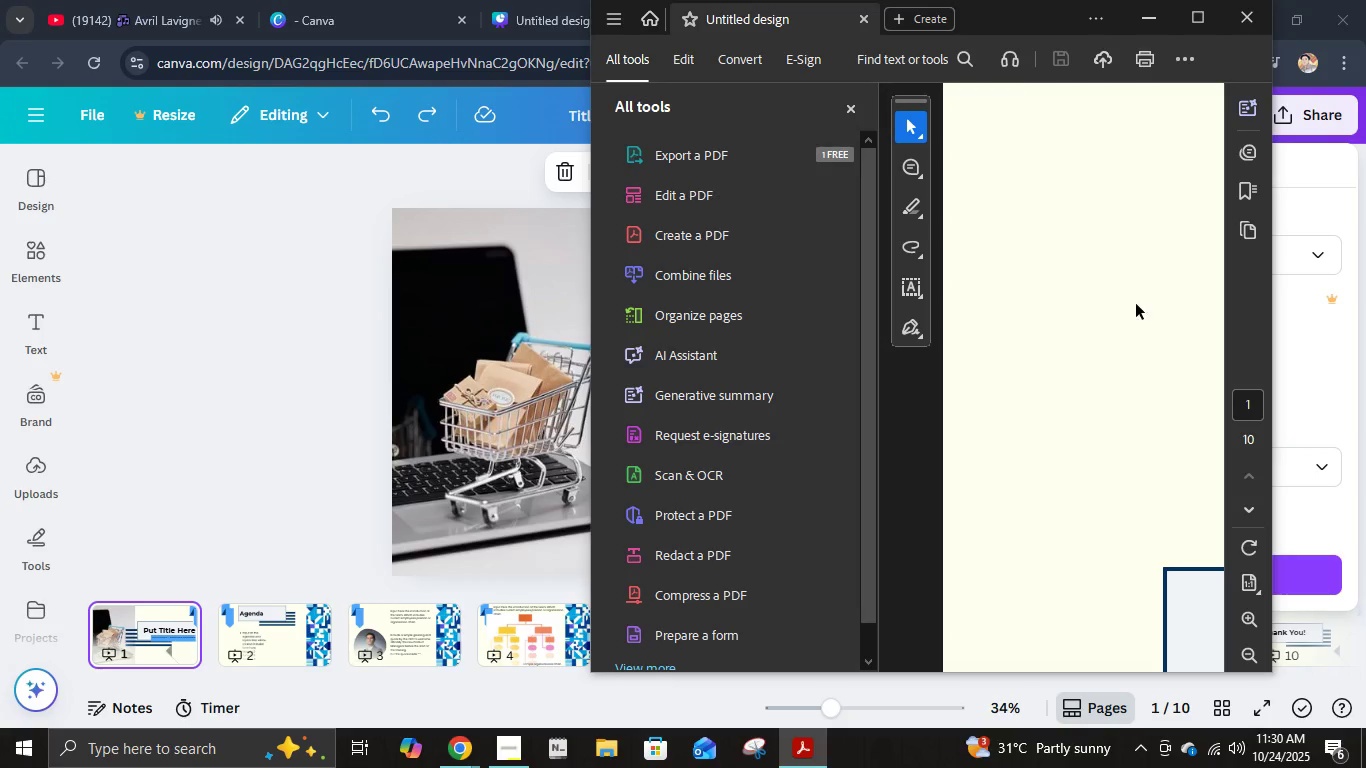 
left_click([1227, 25])
 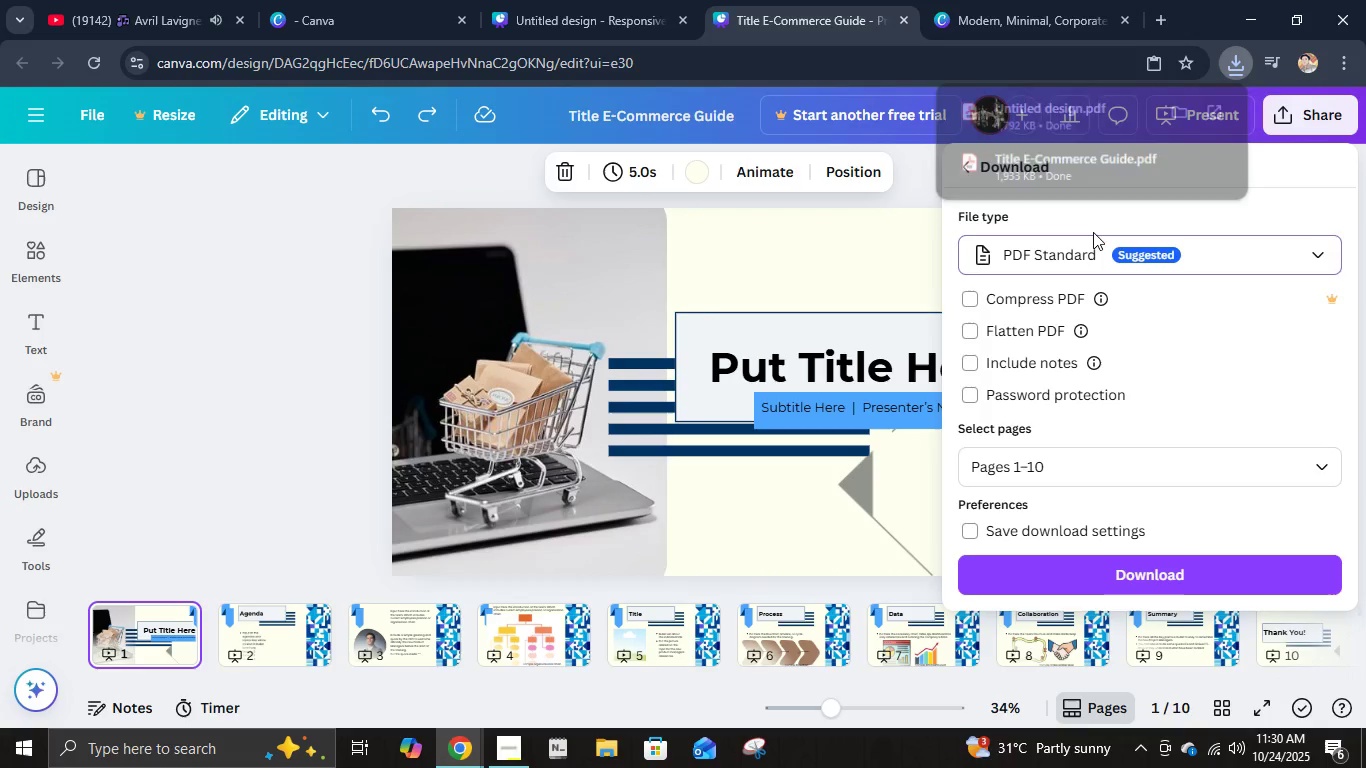 
double_click([1097, 246])
 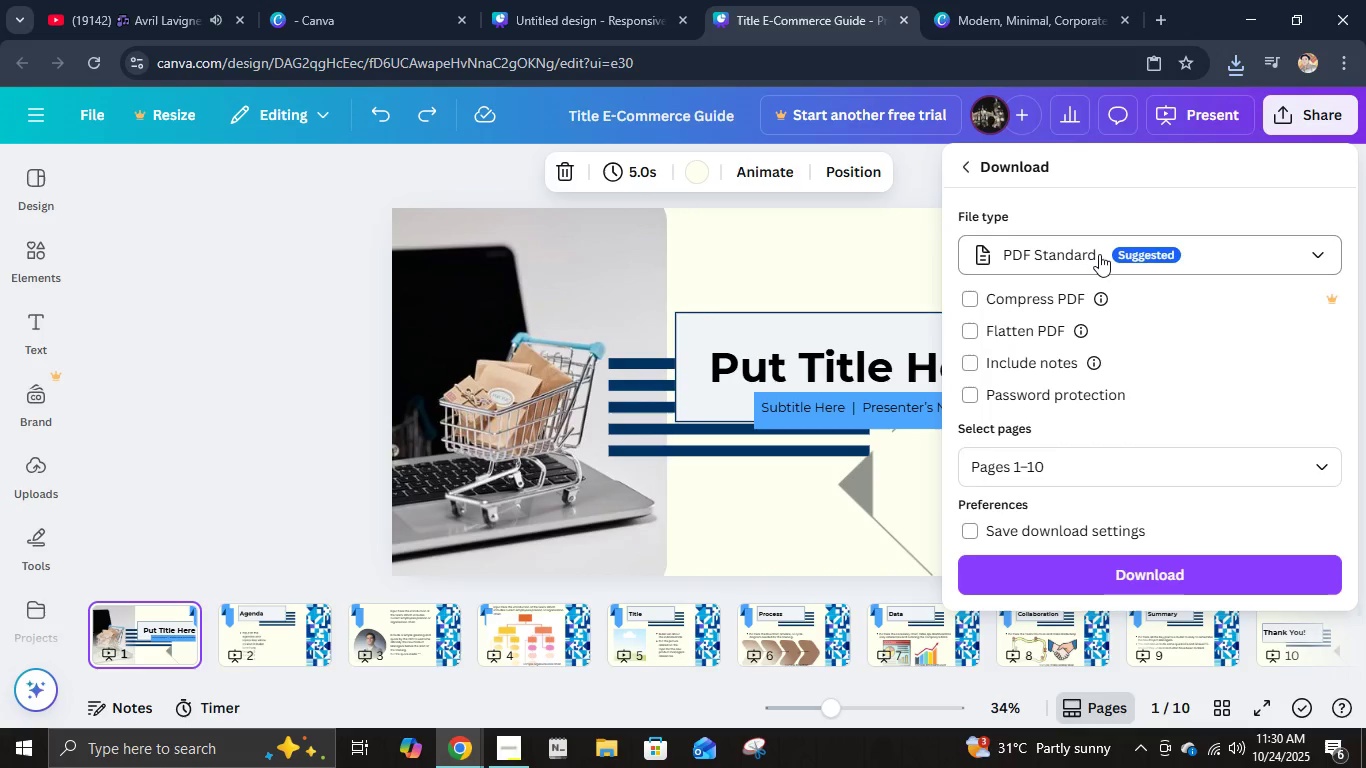 
left_click([1099, 254])
 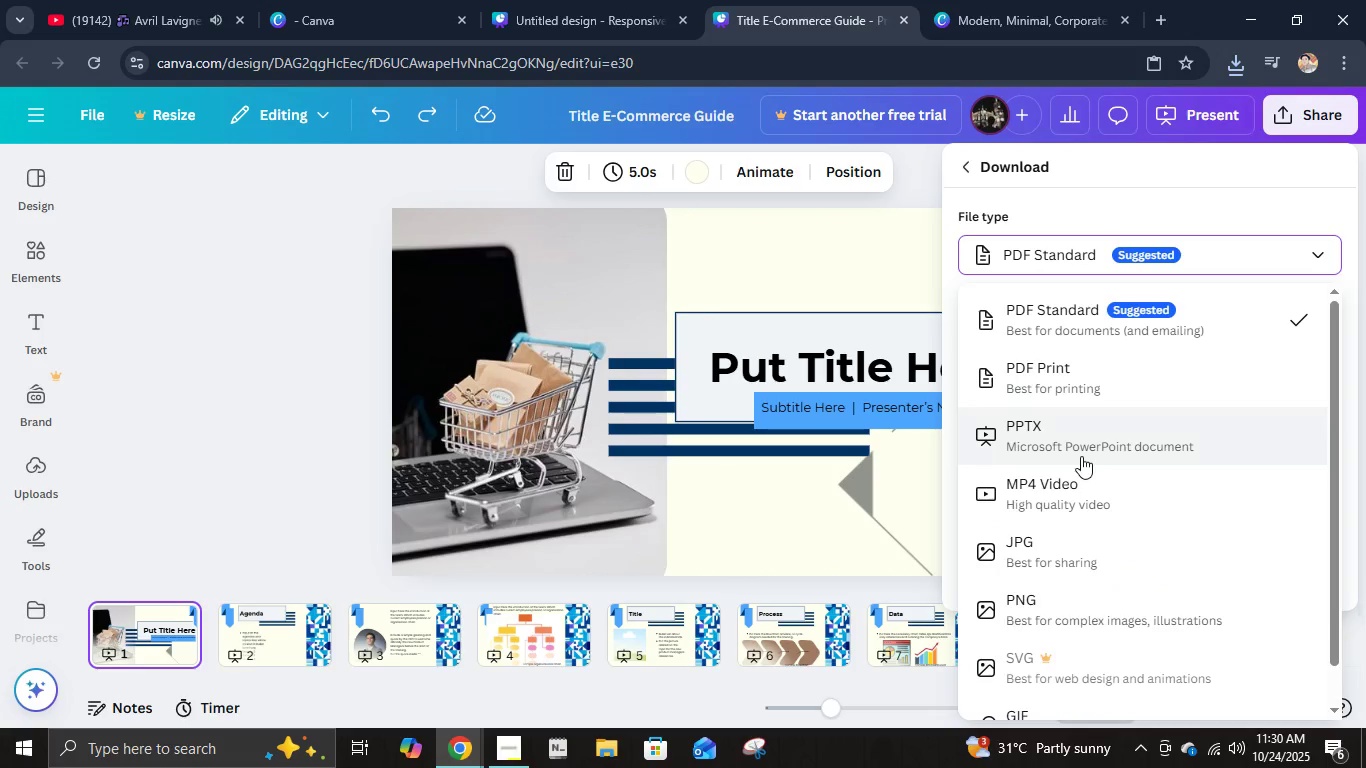 
left_click([1081, 456])
 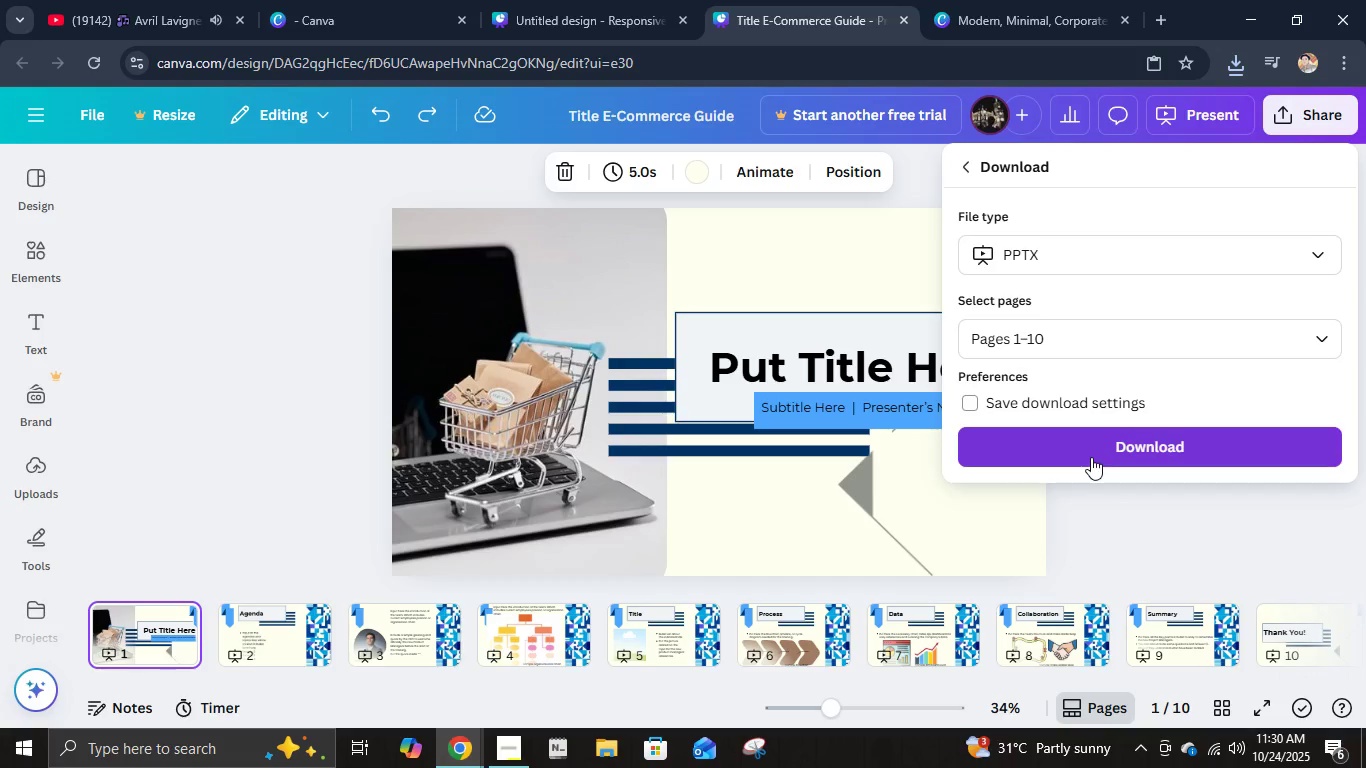 
left_click([1092, 457])
 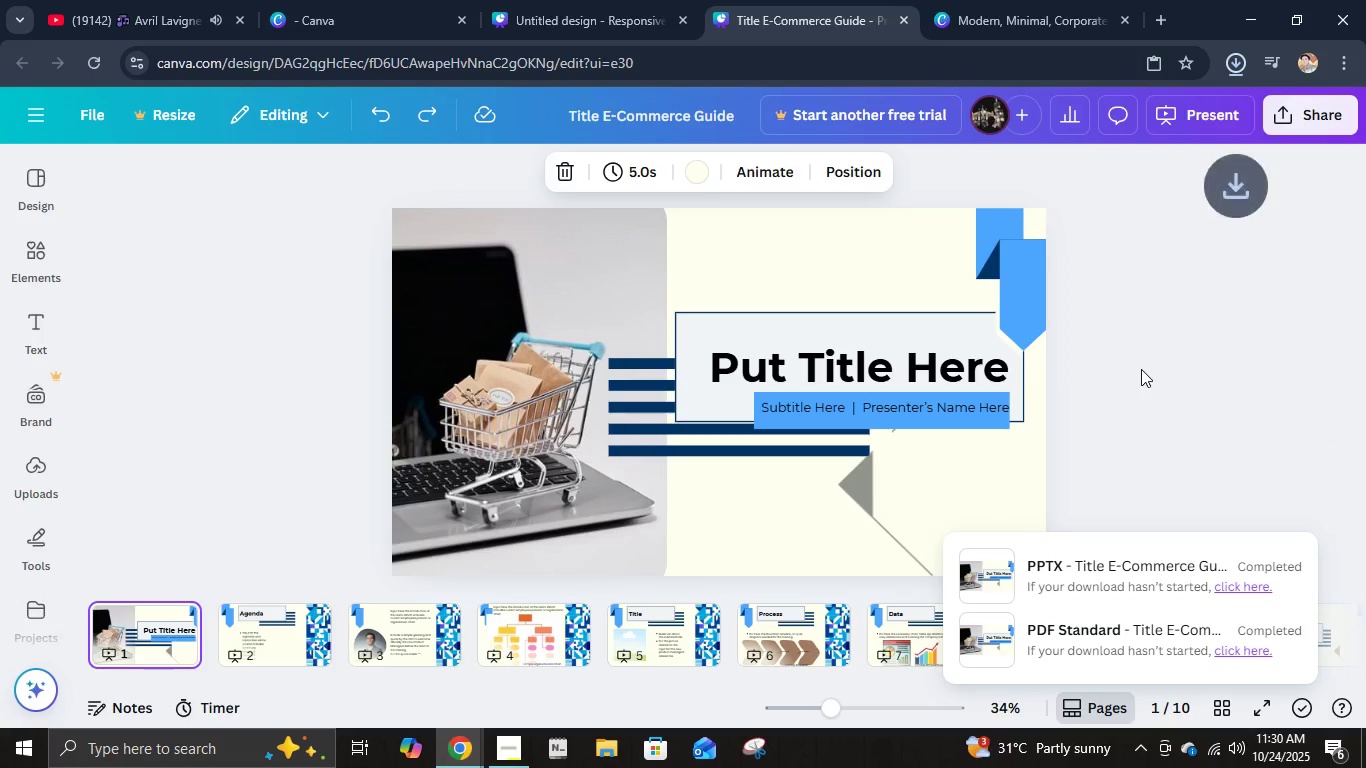 
left_click([634, 29])
 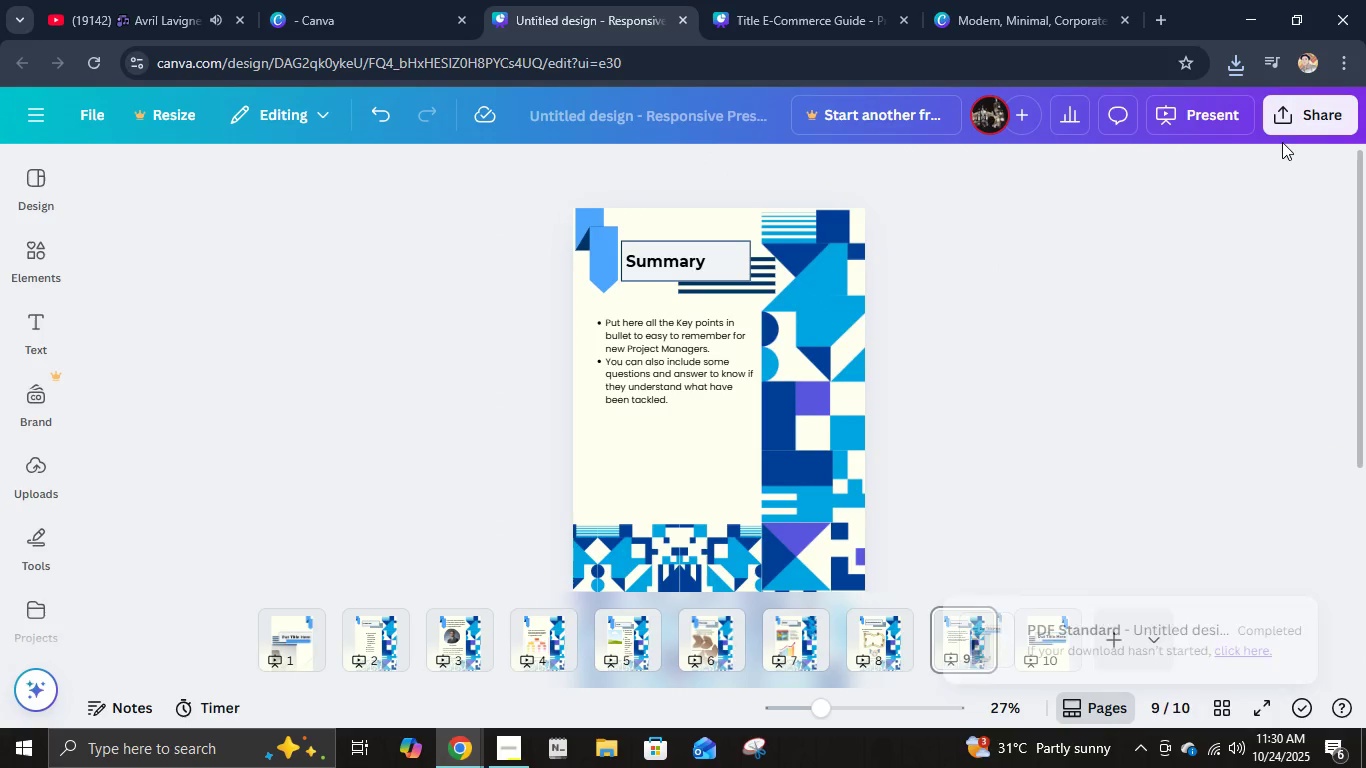 
double_click([1288, 131])
 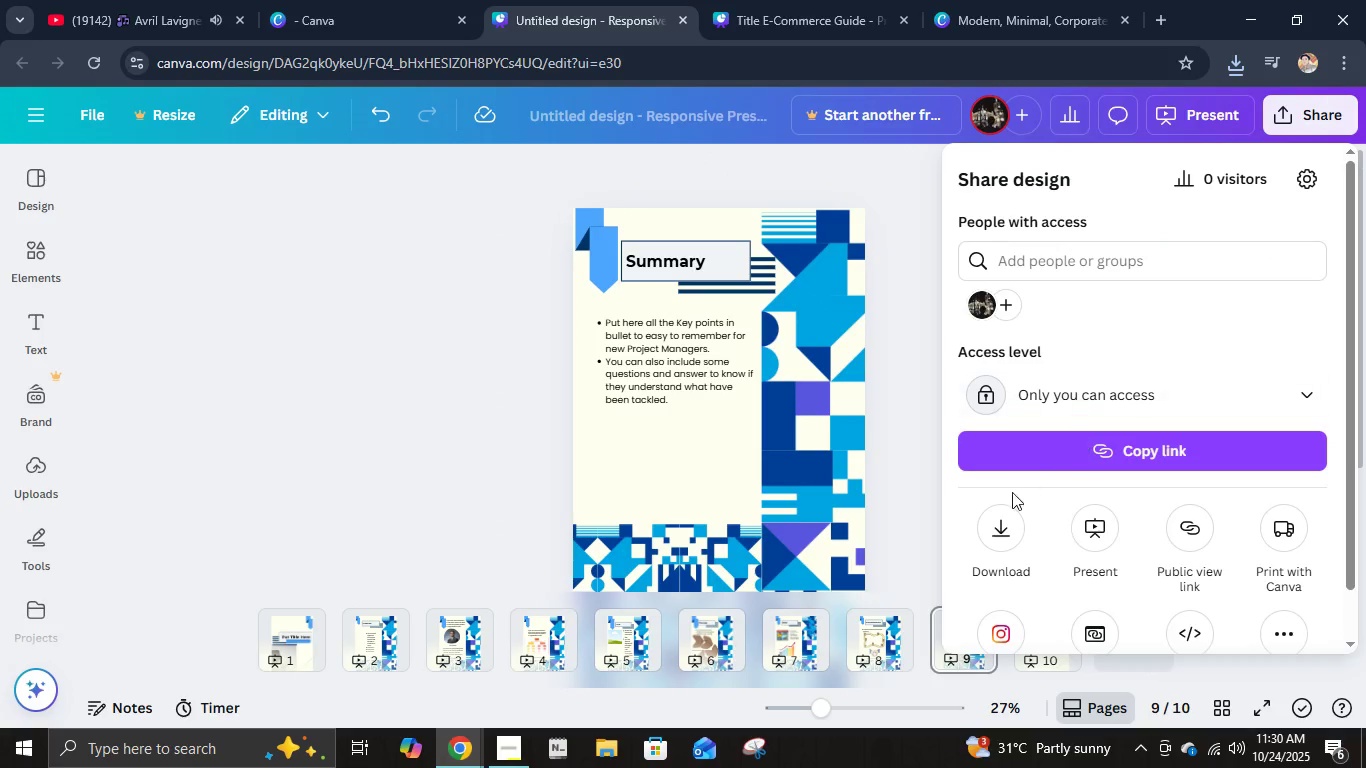 
left_click([996, 534])
 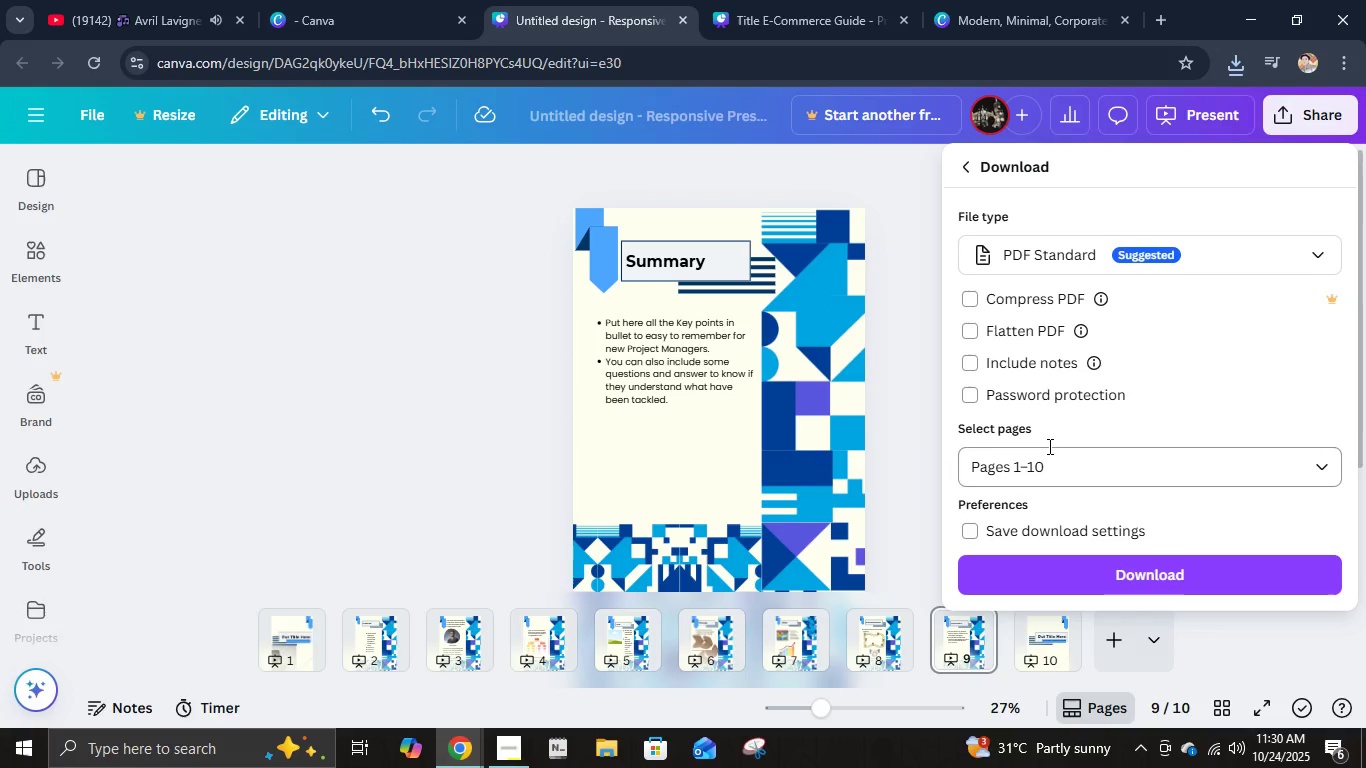 
left_click([1065, 257])
 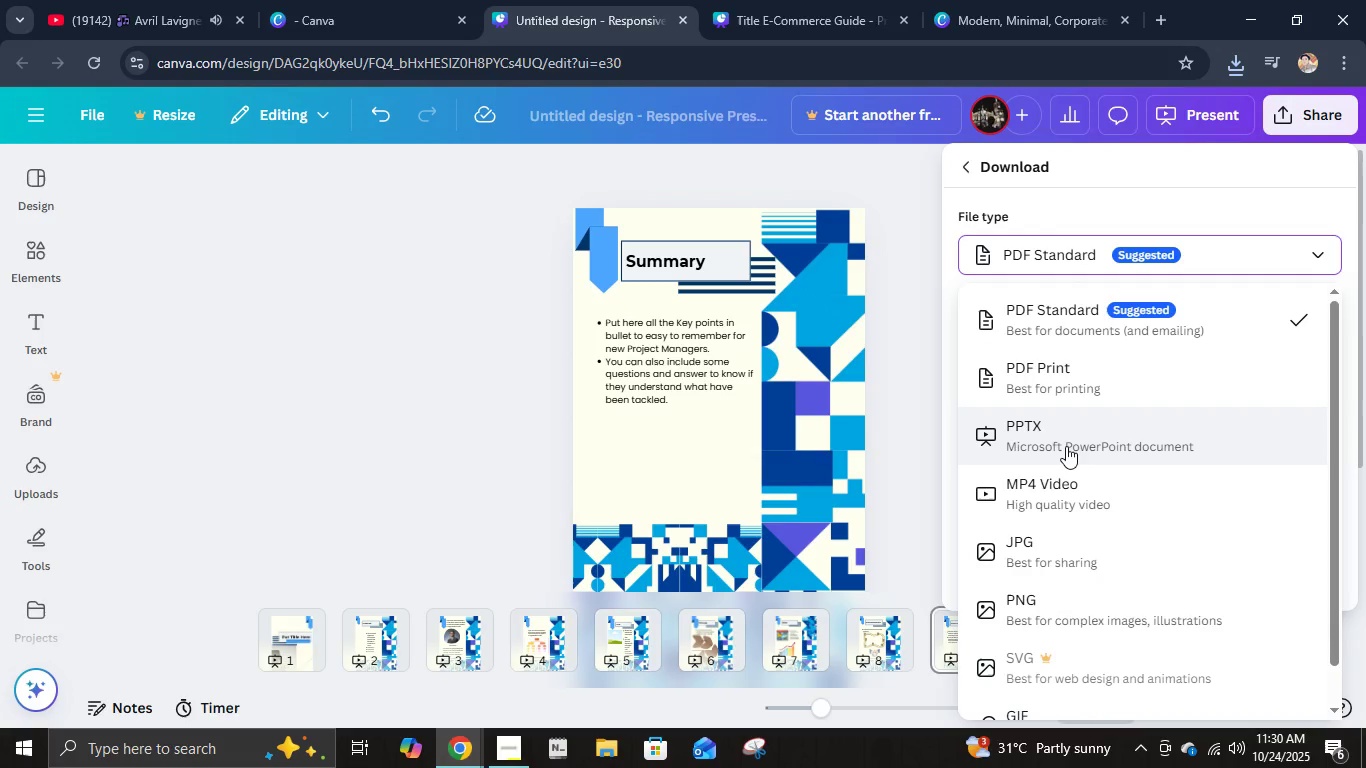 
left_click([1067, 446])
 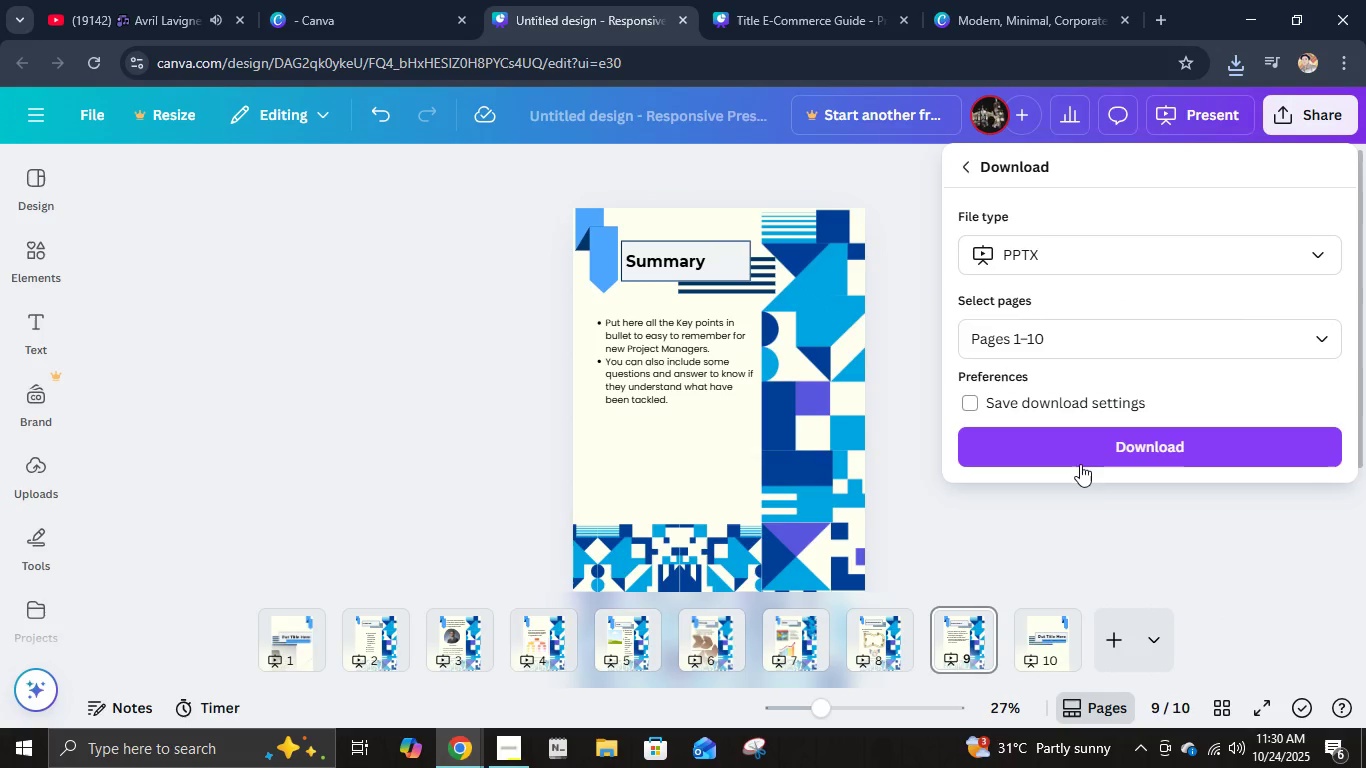 
left_click([1086, 454])
 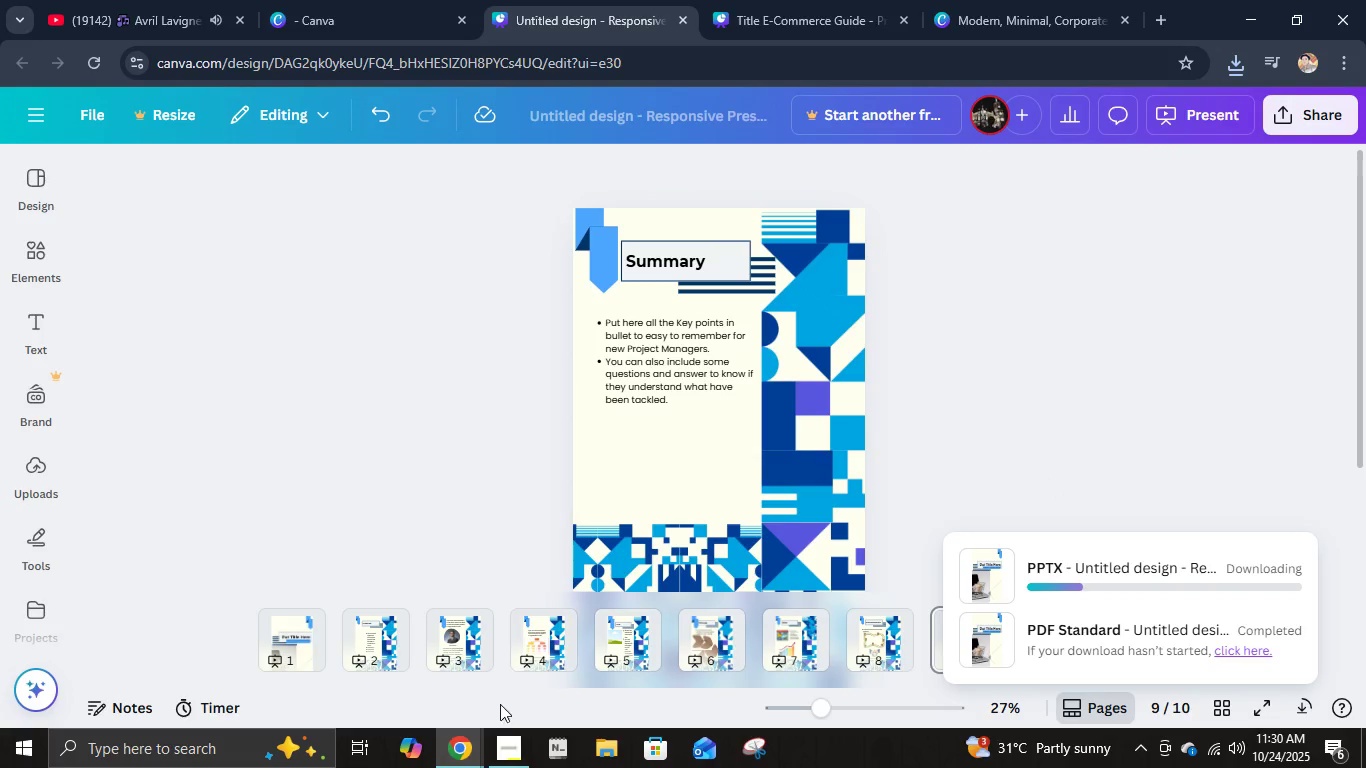 
left_click([613, 742])
 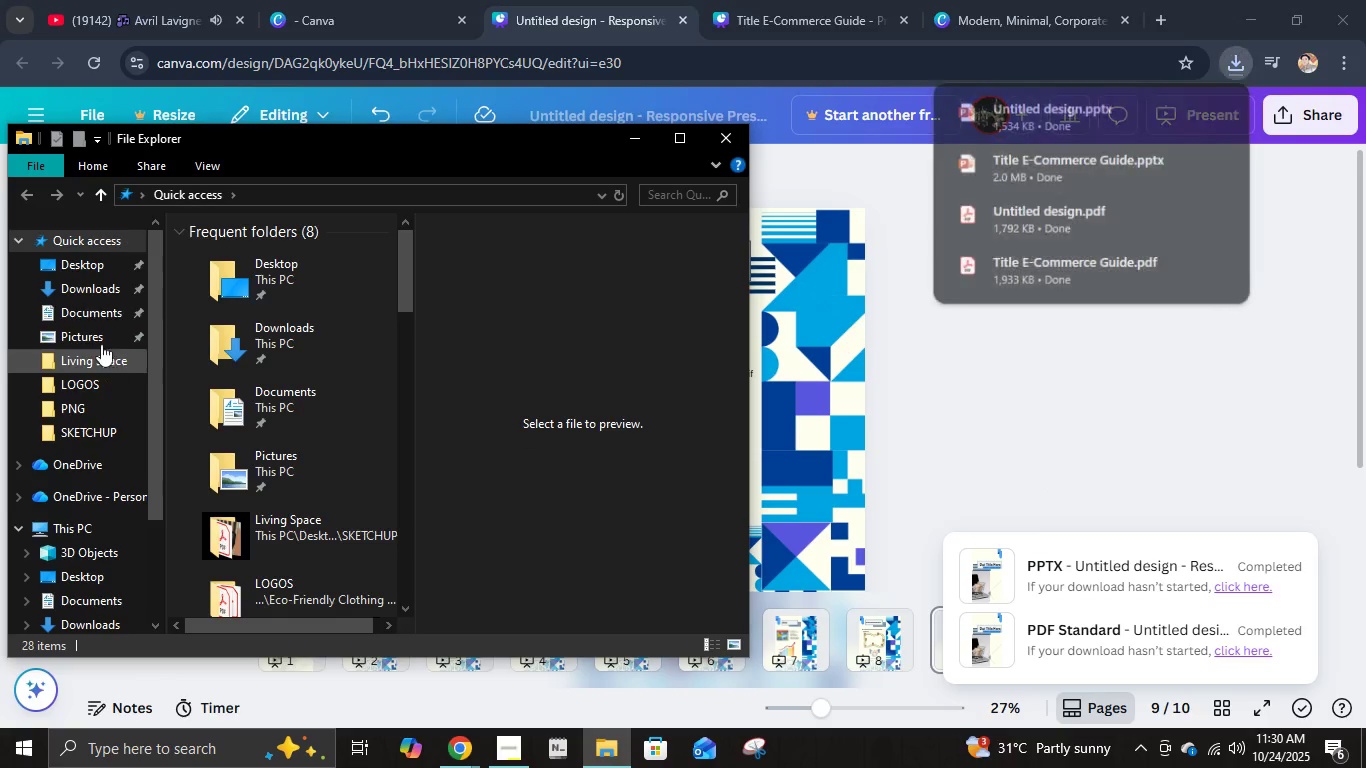 
left_click([92, 290])
 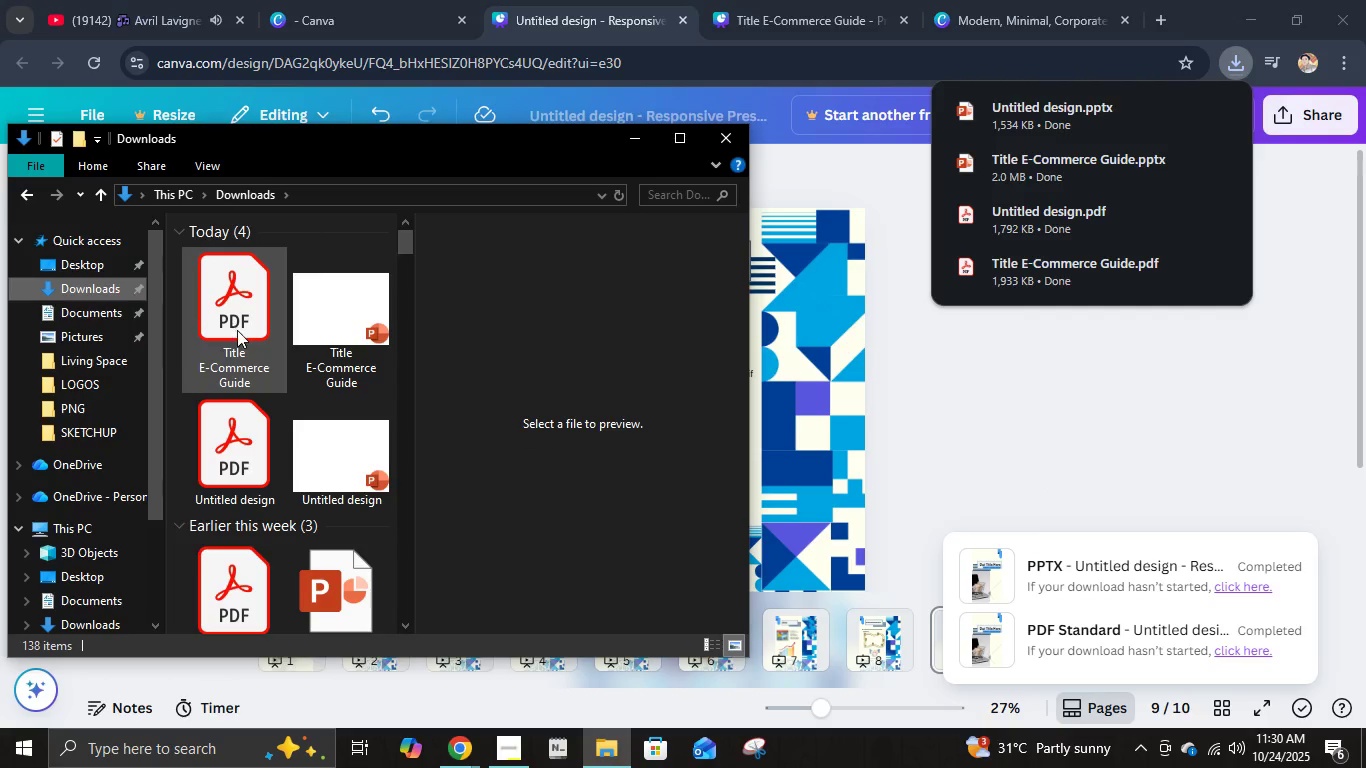 
left_click([237, 330])
 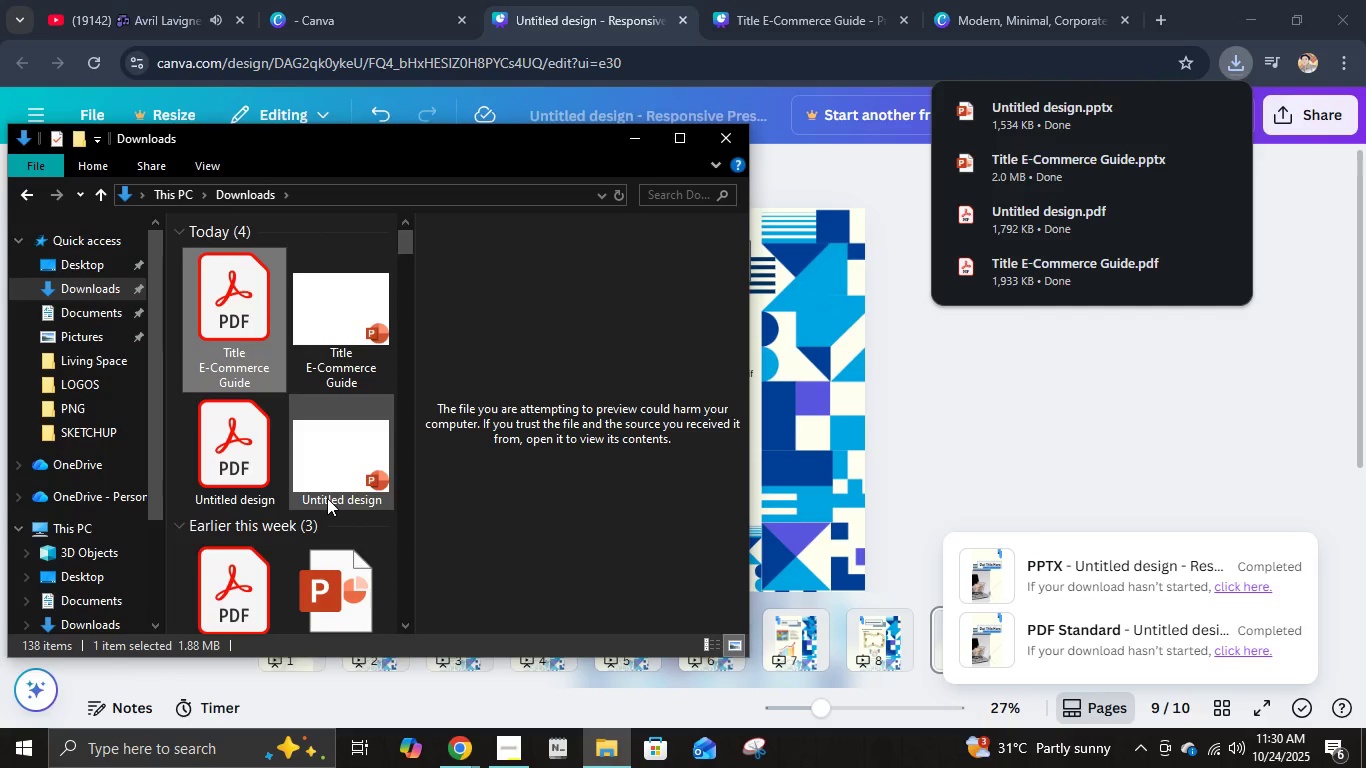 
hold_key(key=CapsLock, duration=0.72)
 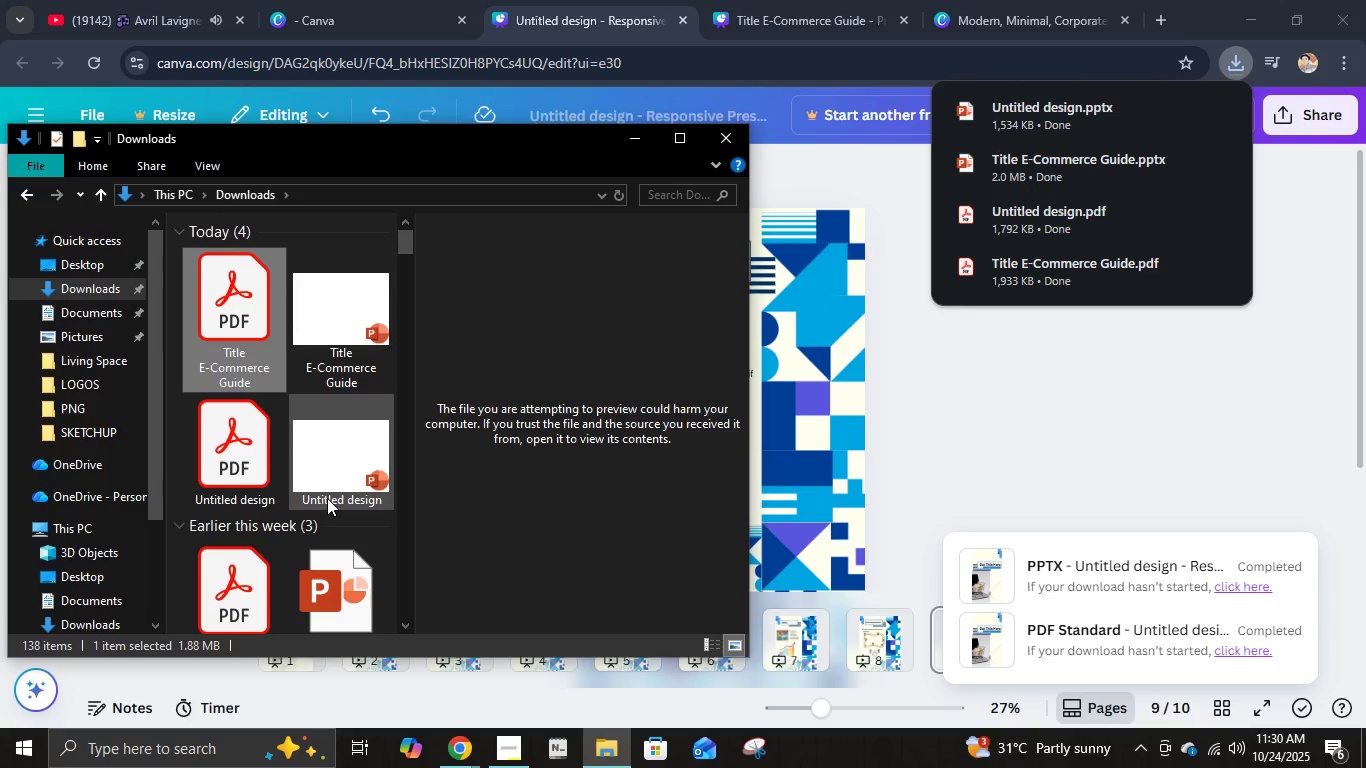 
key(CapsLock)
 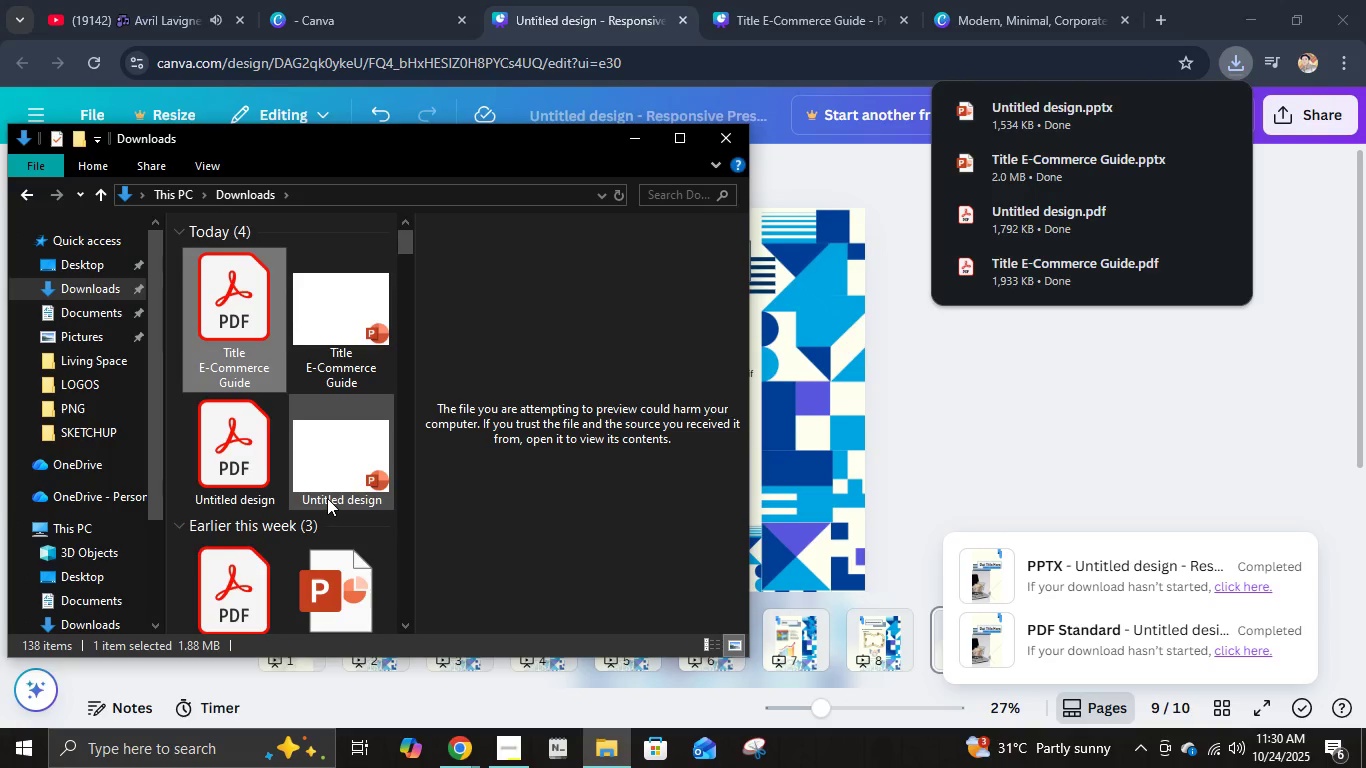 
hold_key(key=ShiftLeft, duration=0.49)
left_click([327, 498])
 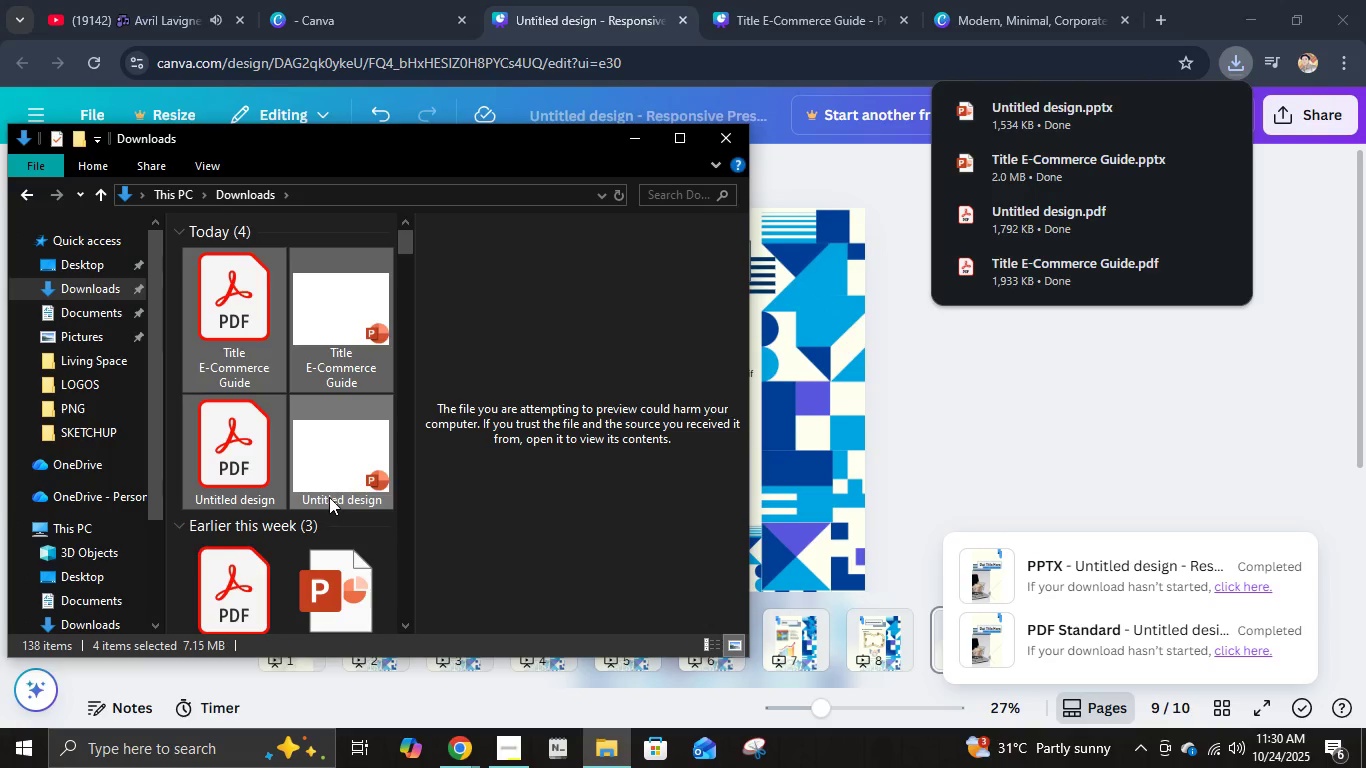 
key(Control+X)
 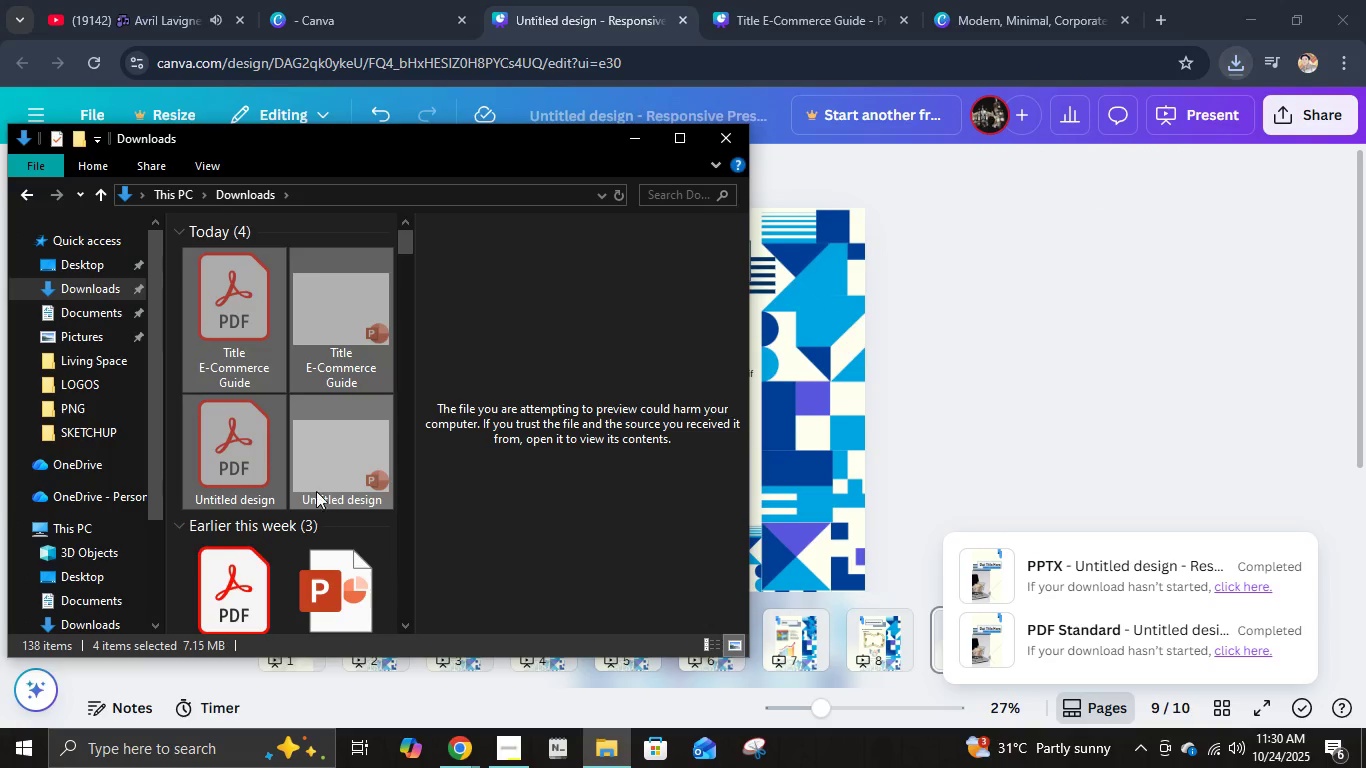 
scroll: coordinate [318, 481], scroll_direction: down, amount: 2.0
 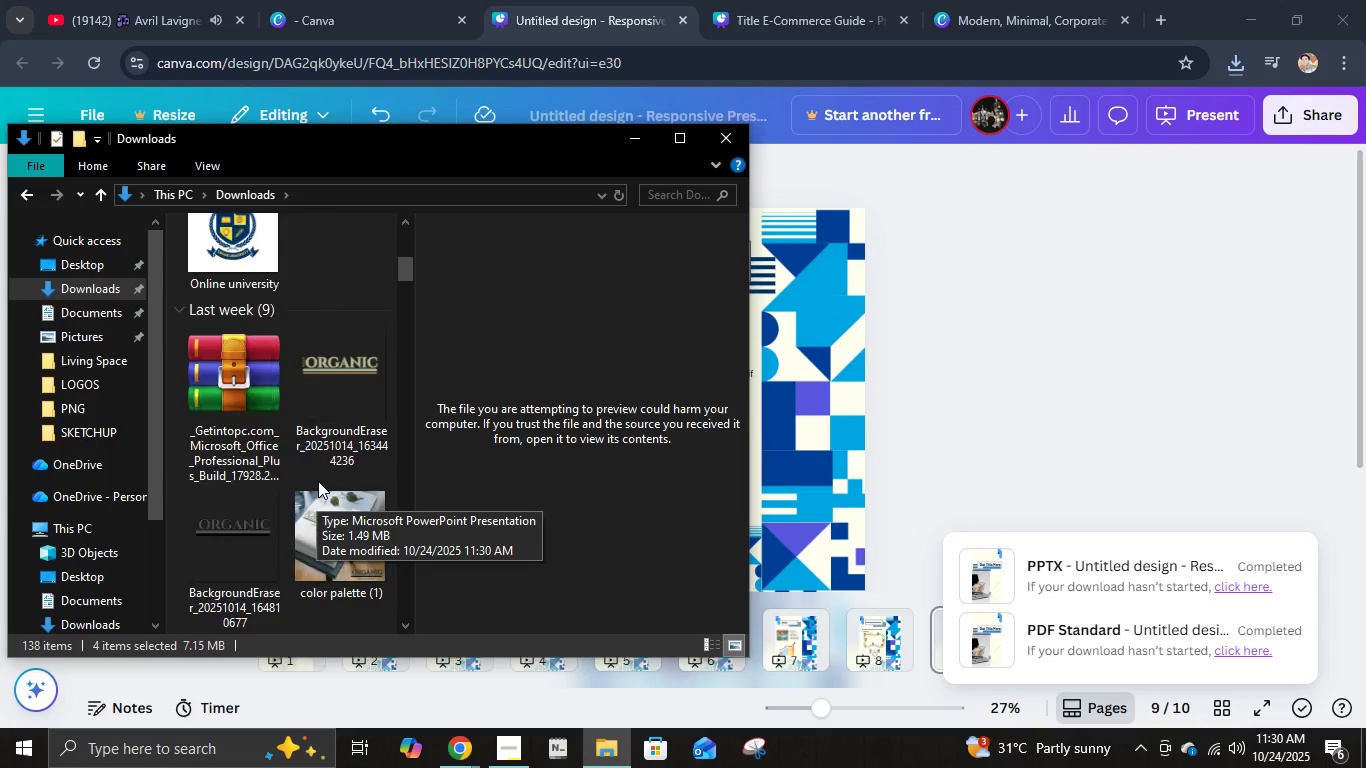 
scroll: coordinate [318, 481], scroll_direction: up, amount: 2.0
 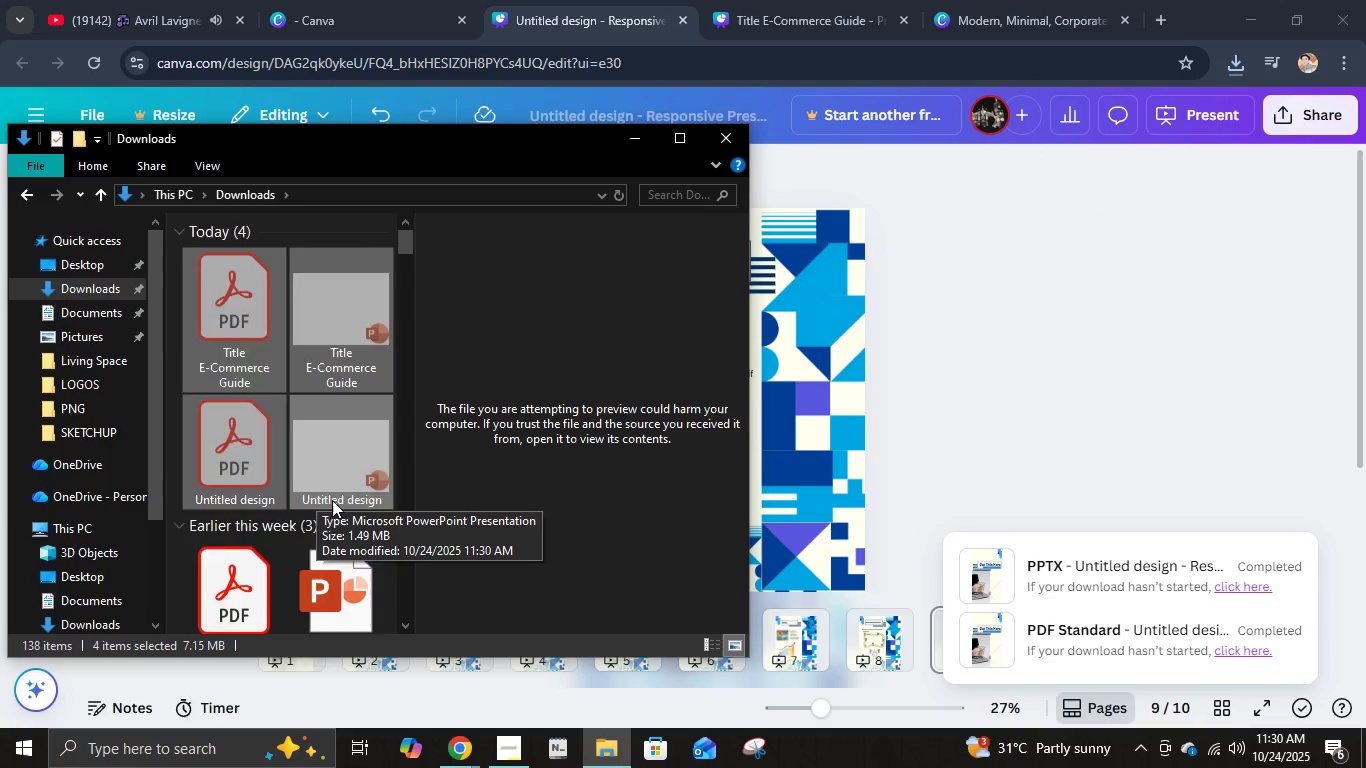 
scroll: coordinate [332, 500], scroll_direction: down, amount: 1.0